 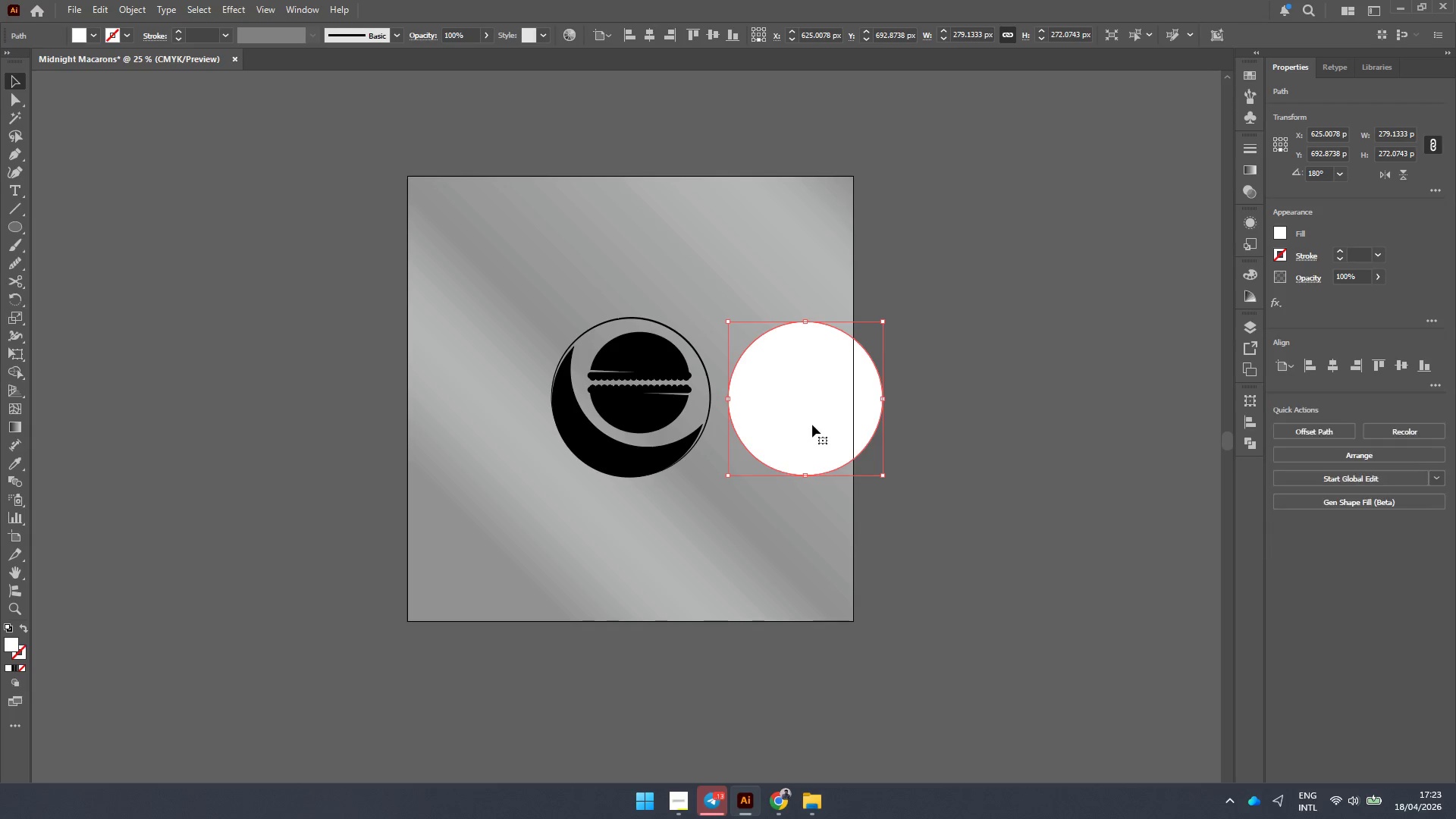 
key(Delete)
 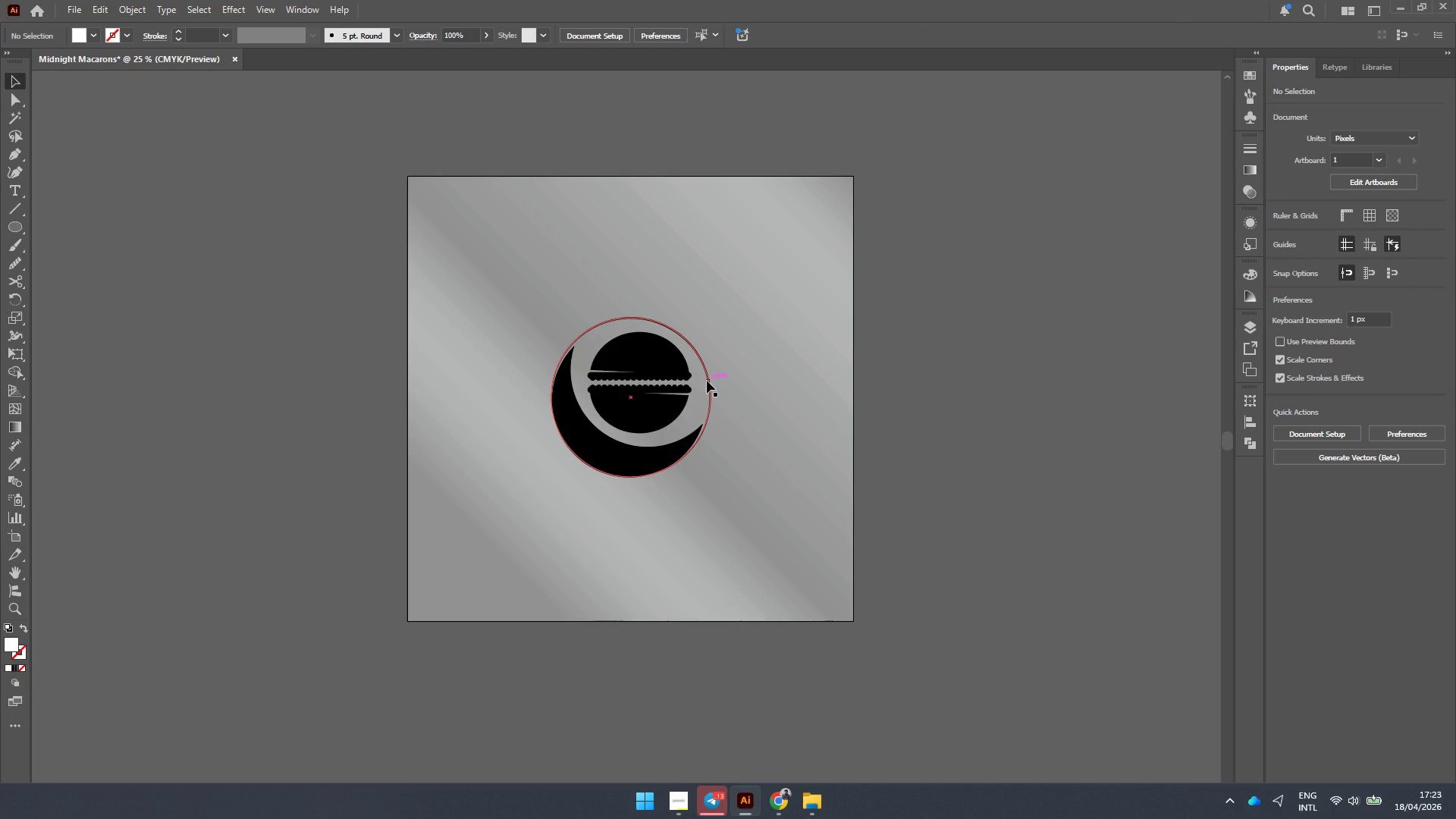 
left_click([707, 381])
 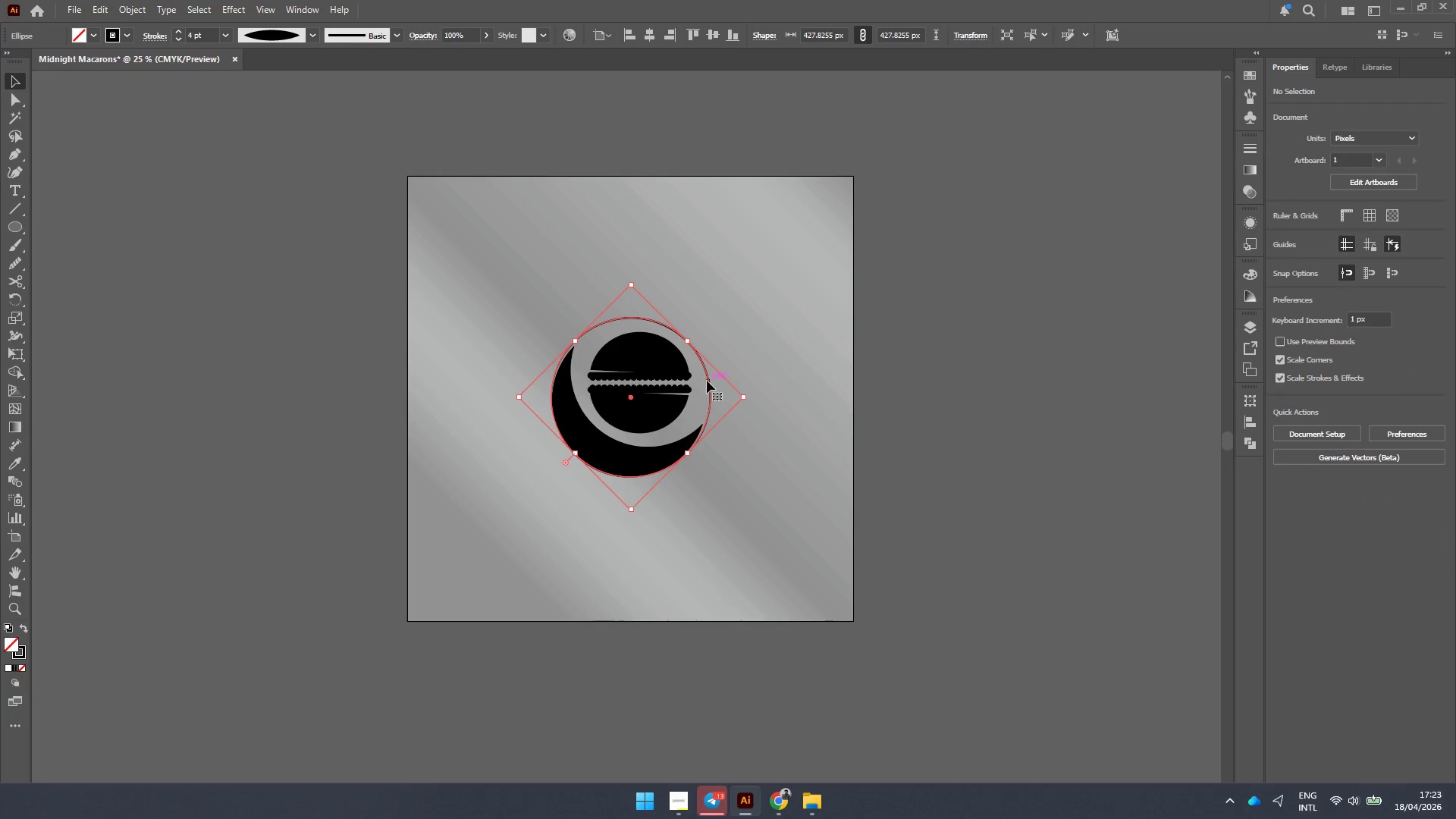 
key(Delete)
 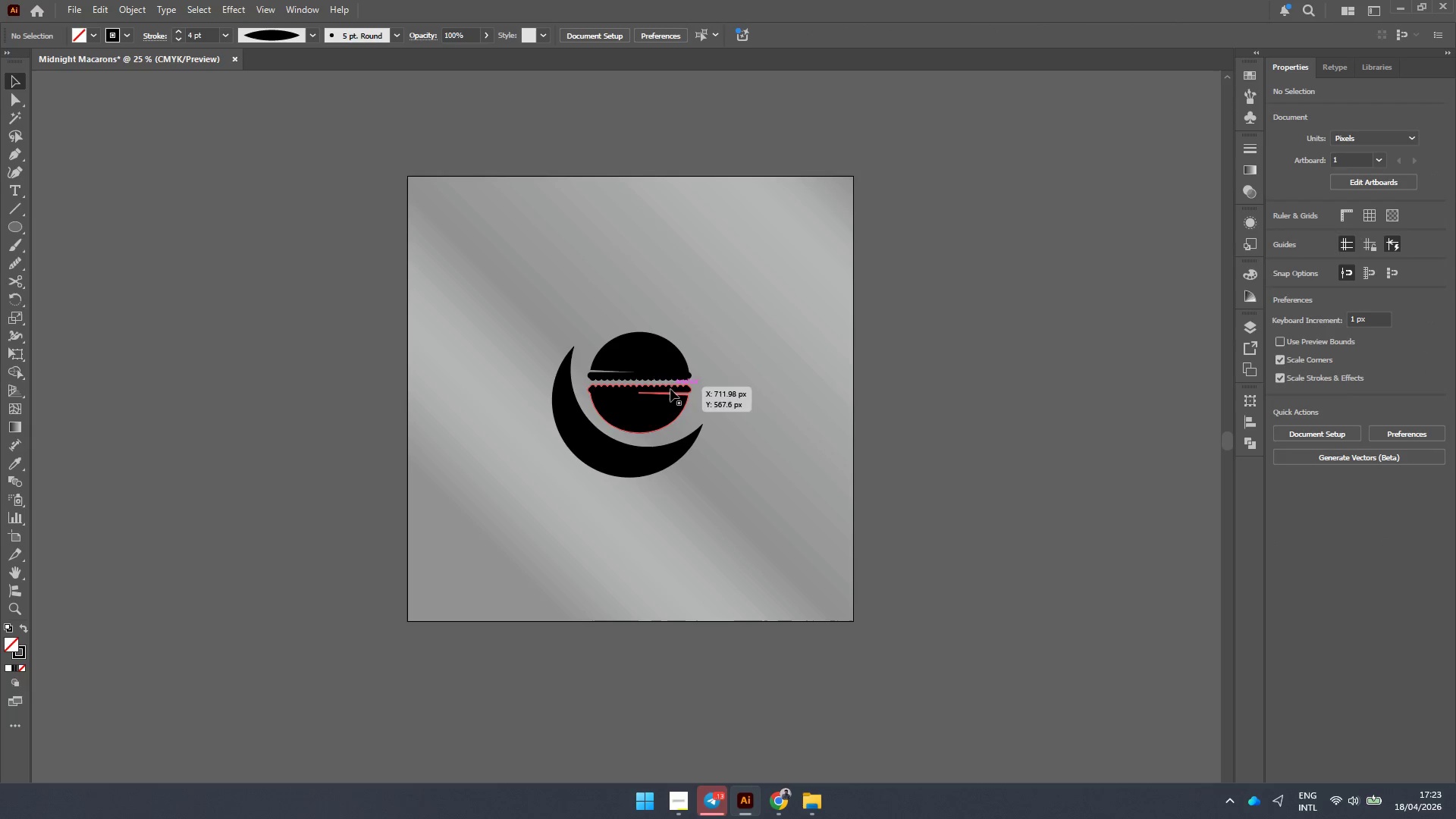 
left_click([669, 390])
 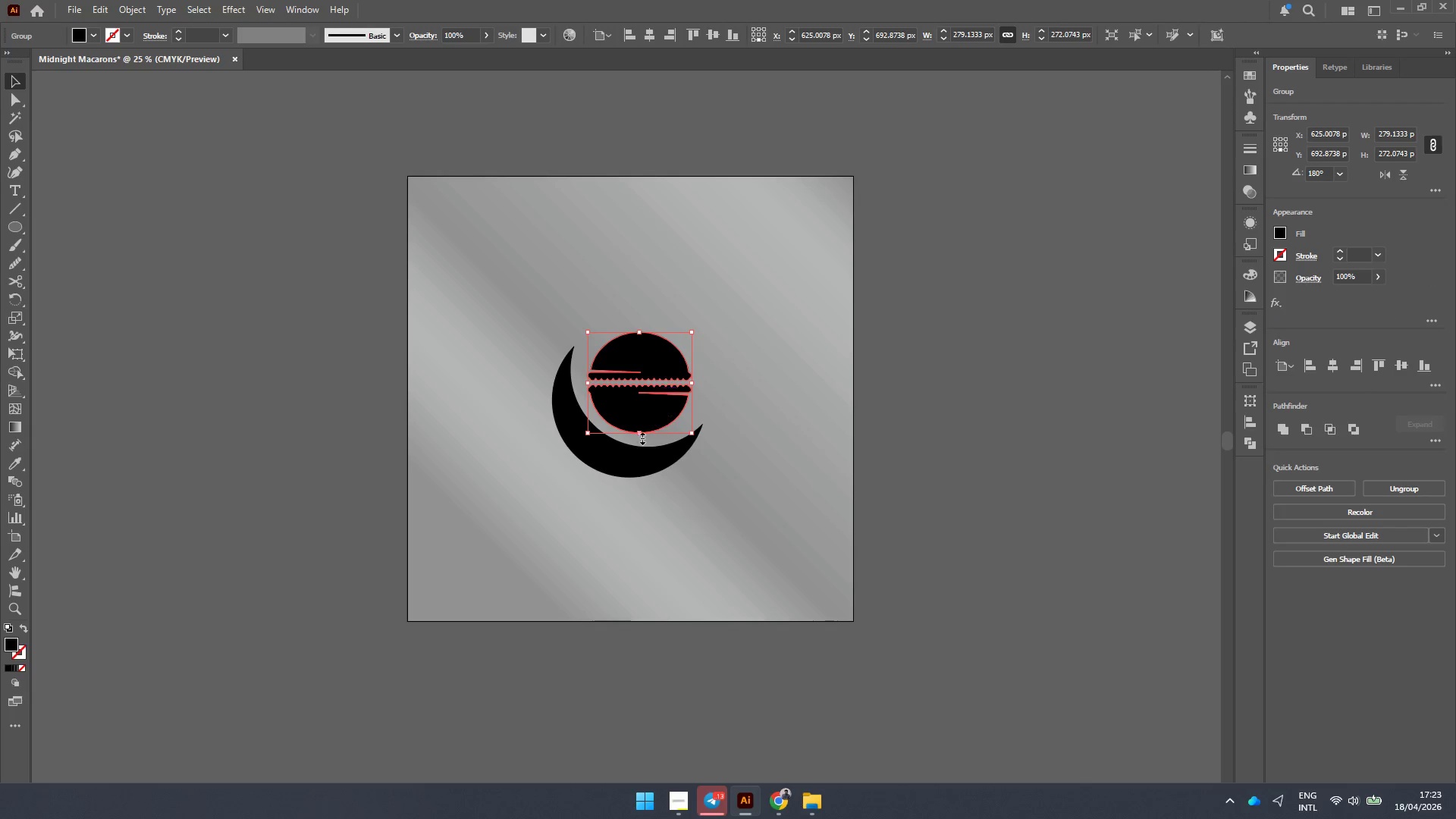 
hold_key(key=ShiftLeft, duration=0.39)
 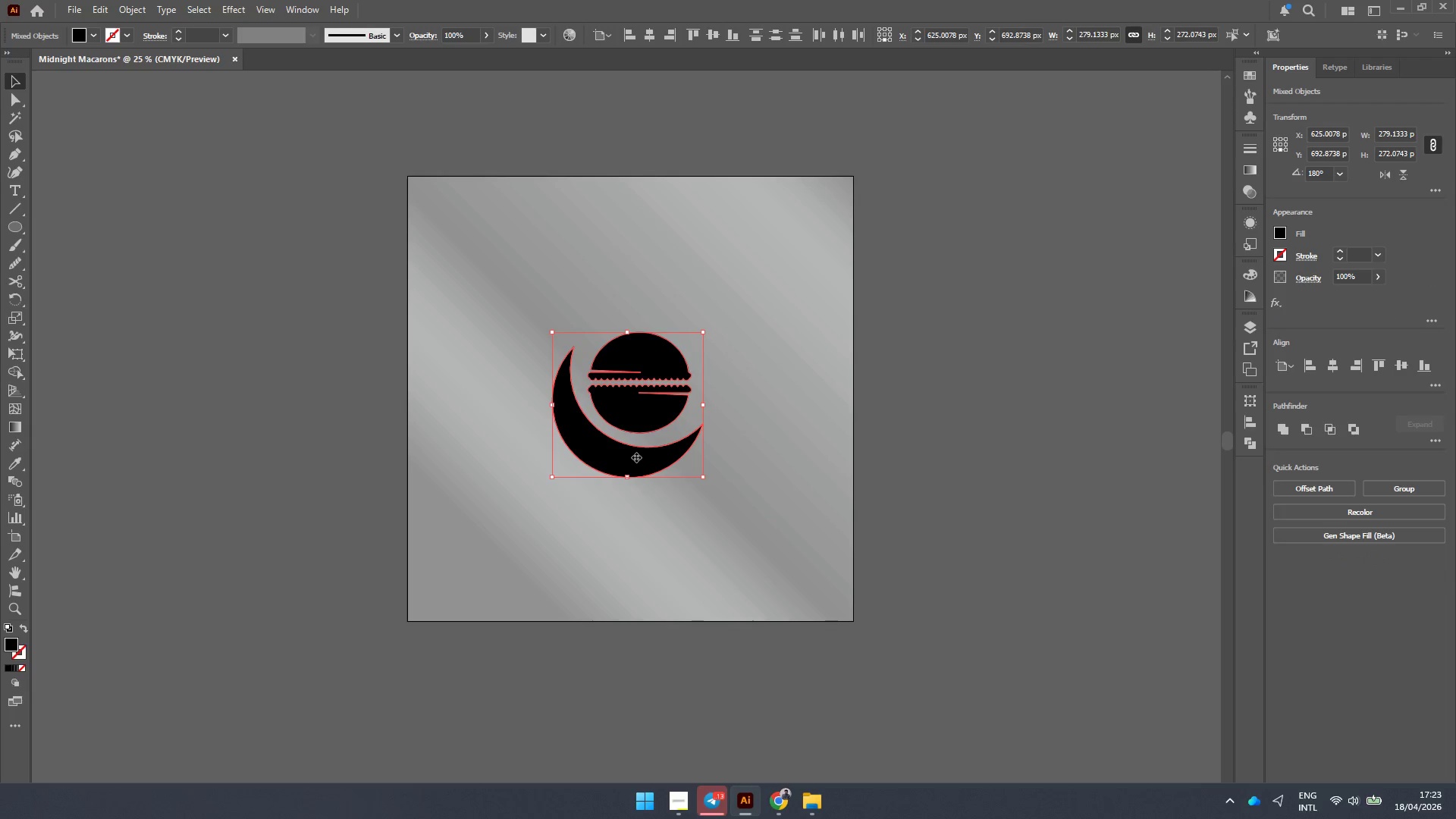 
key(Control+G)
 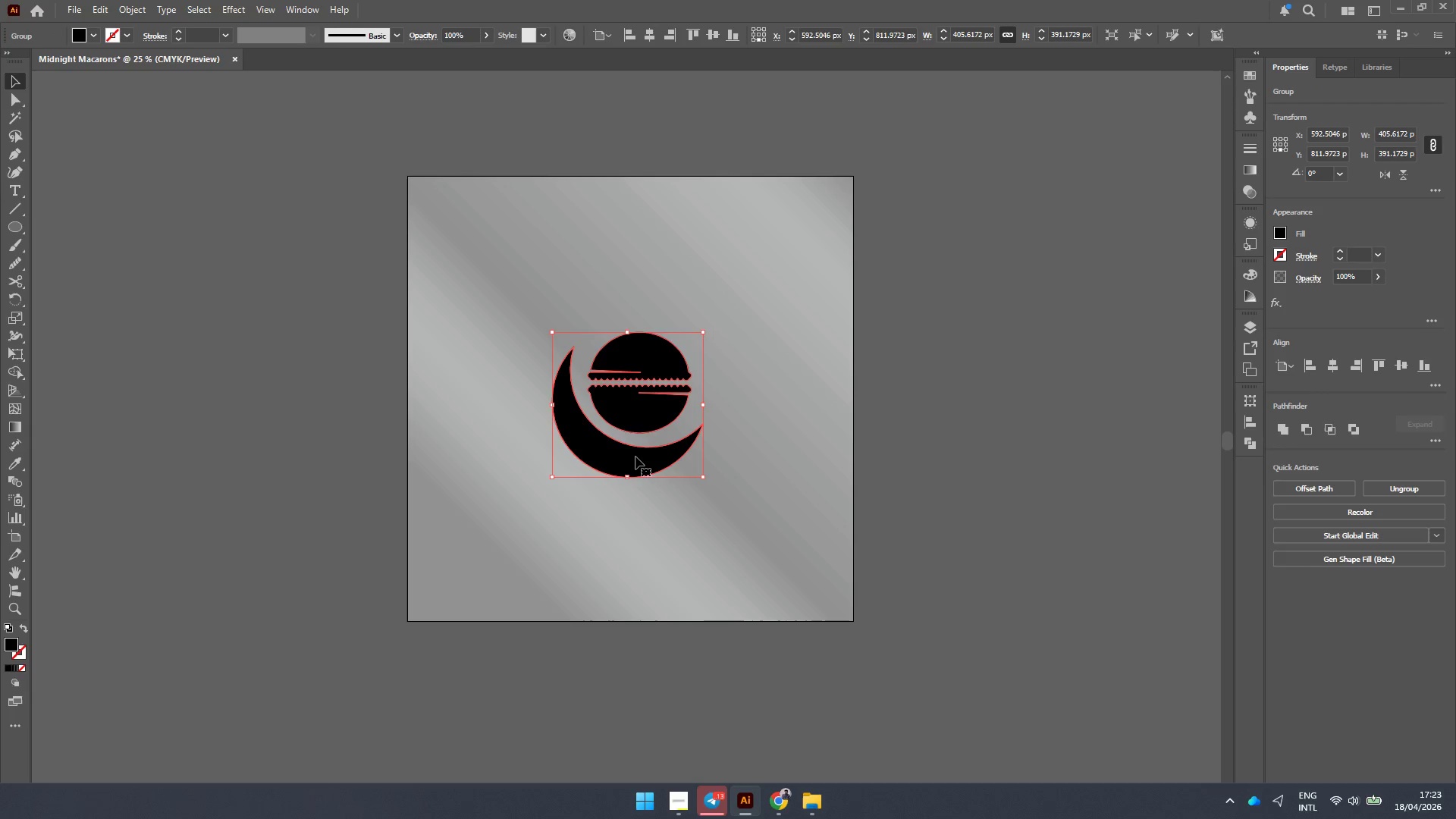 
double_click([635, 456])
 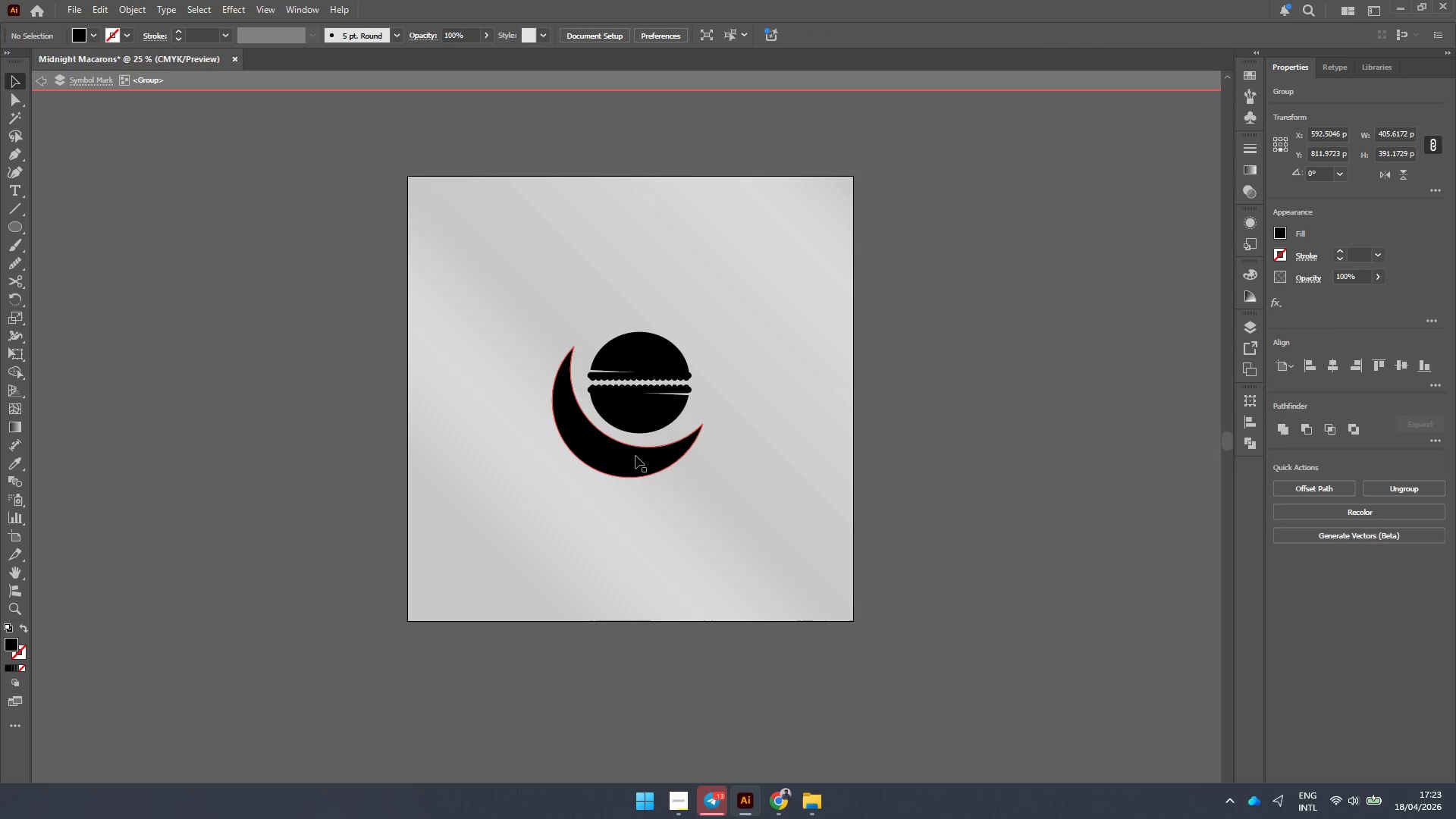 
triple_click([635, 456])
 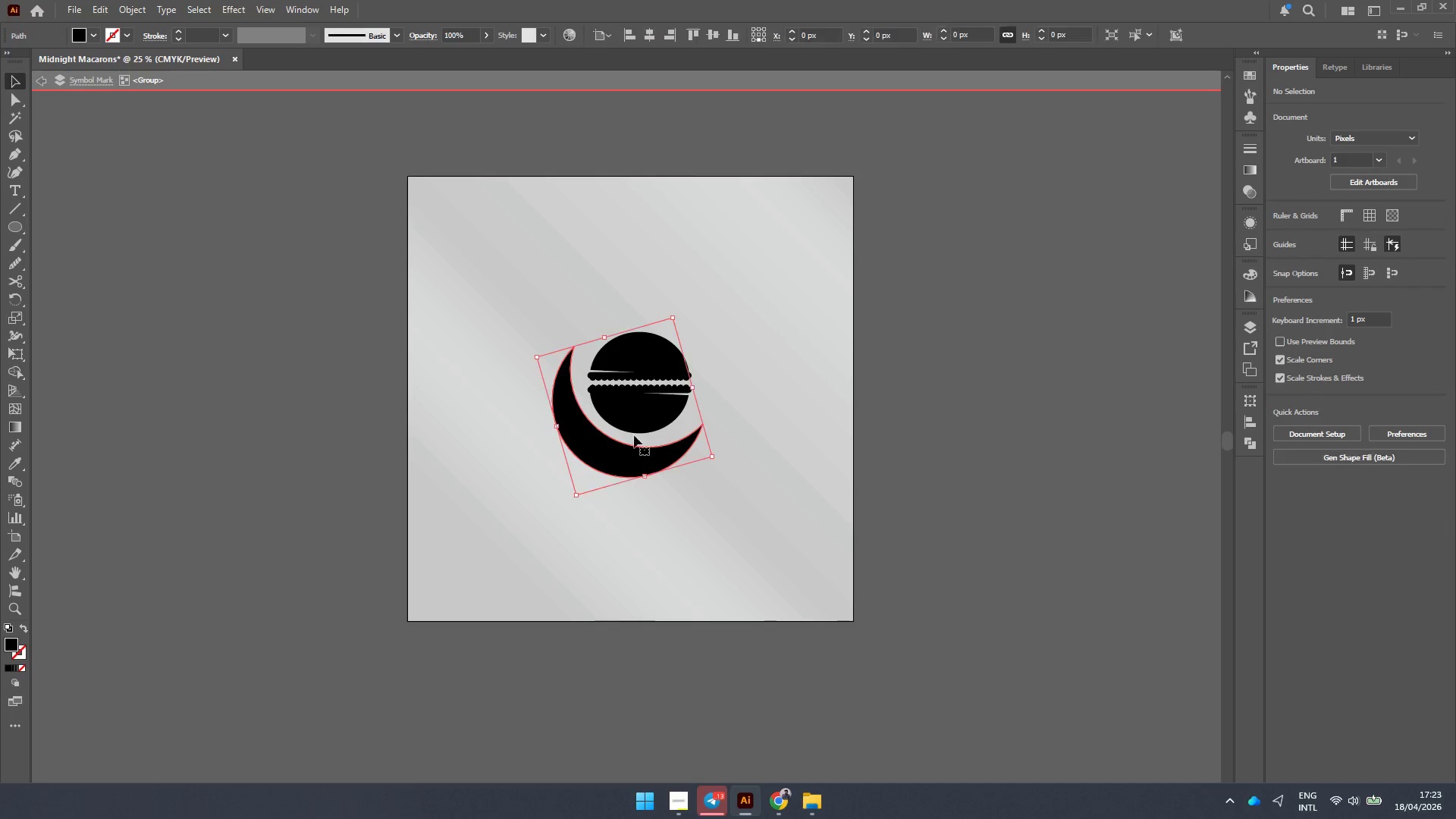 
hold_key(key=ShiftLeft, duration=0.41)
triple_click([634, 416])
 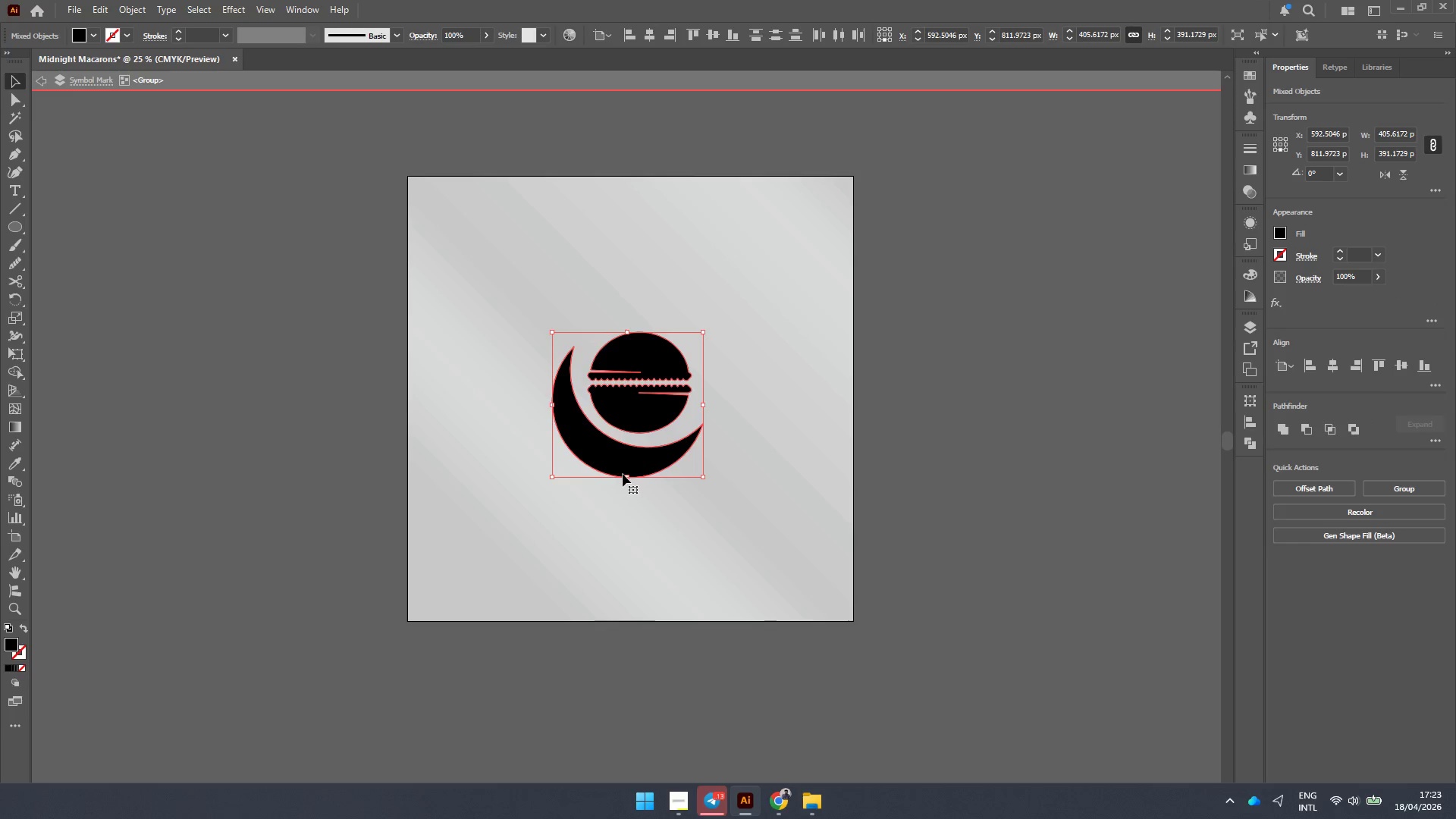 
left_click([623, 465])
 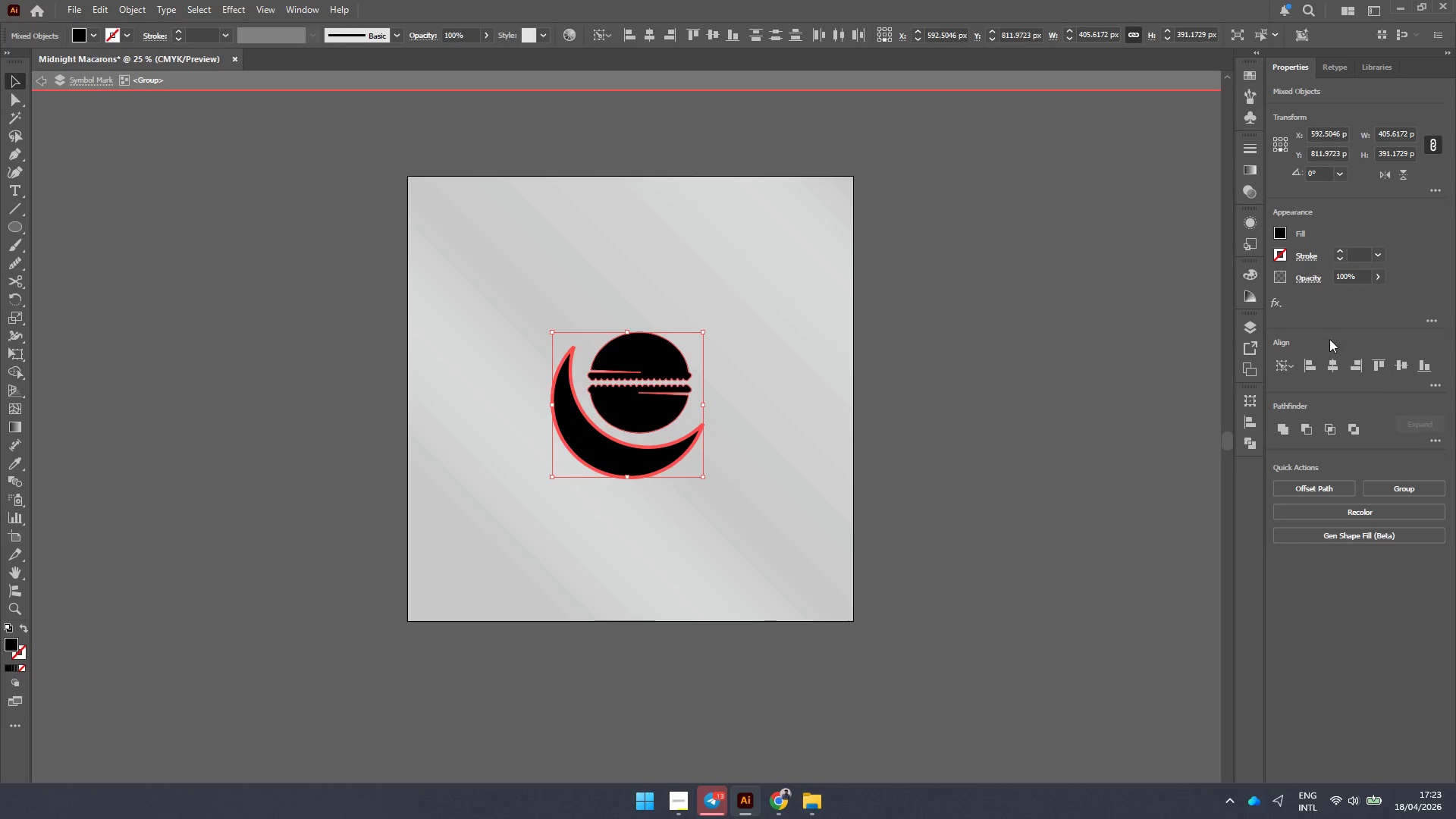 
left_click([1333, 361])
 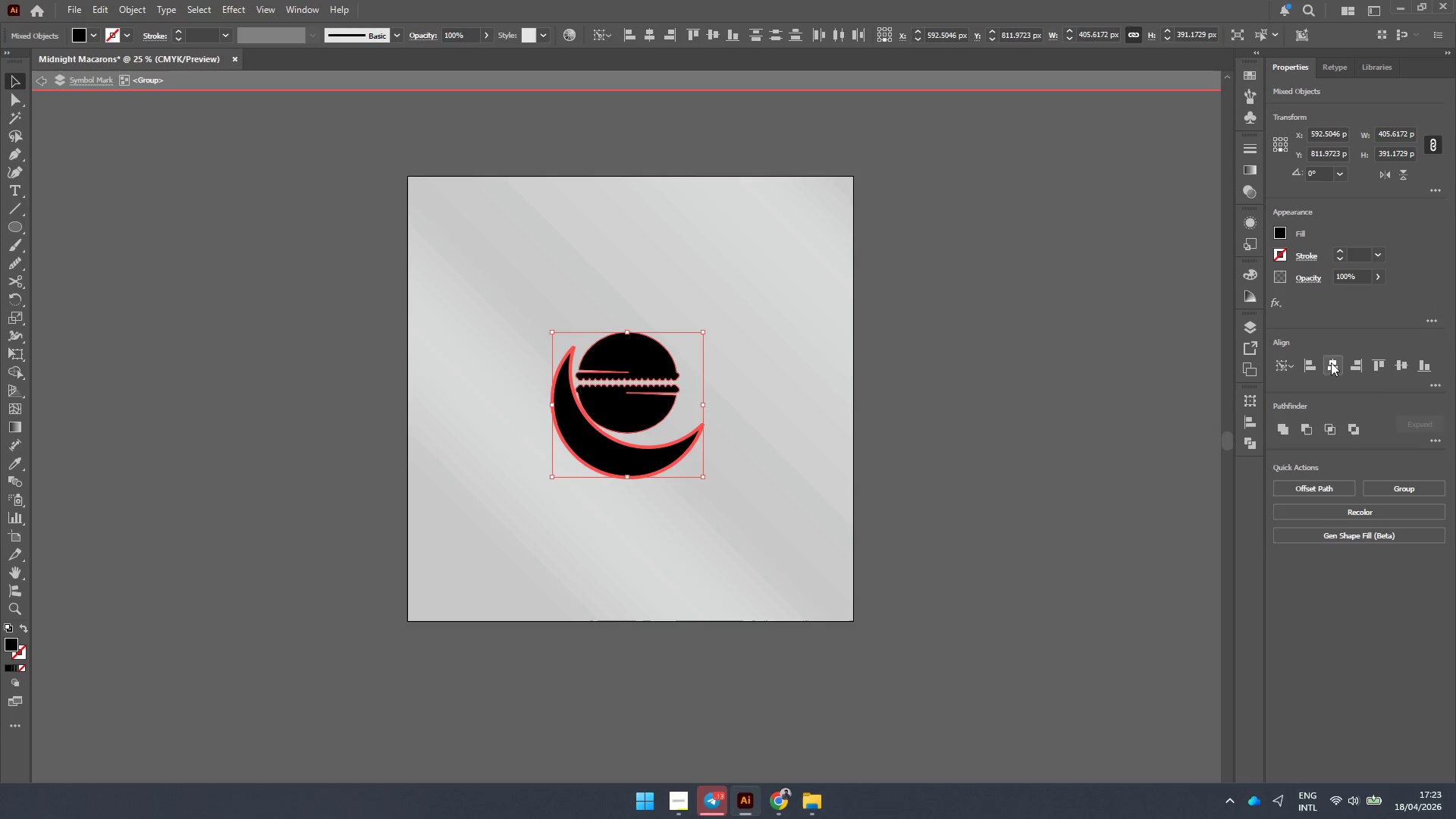 
key(Control+Z)
 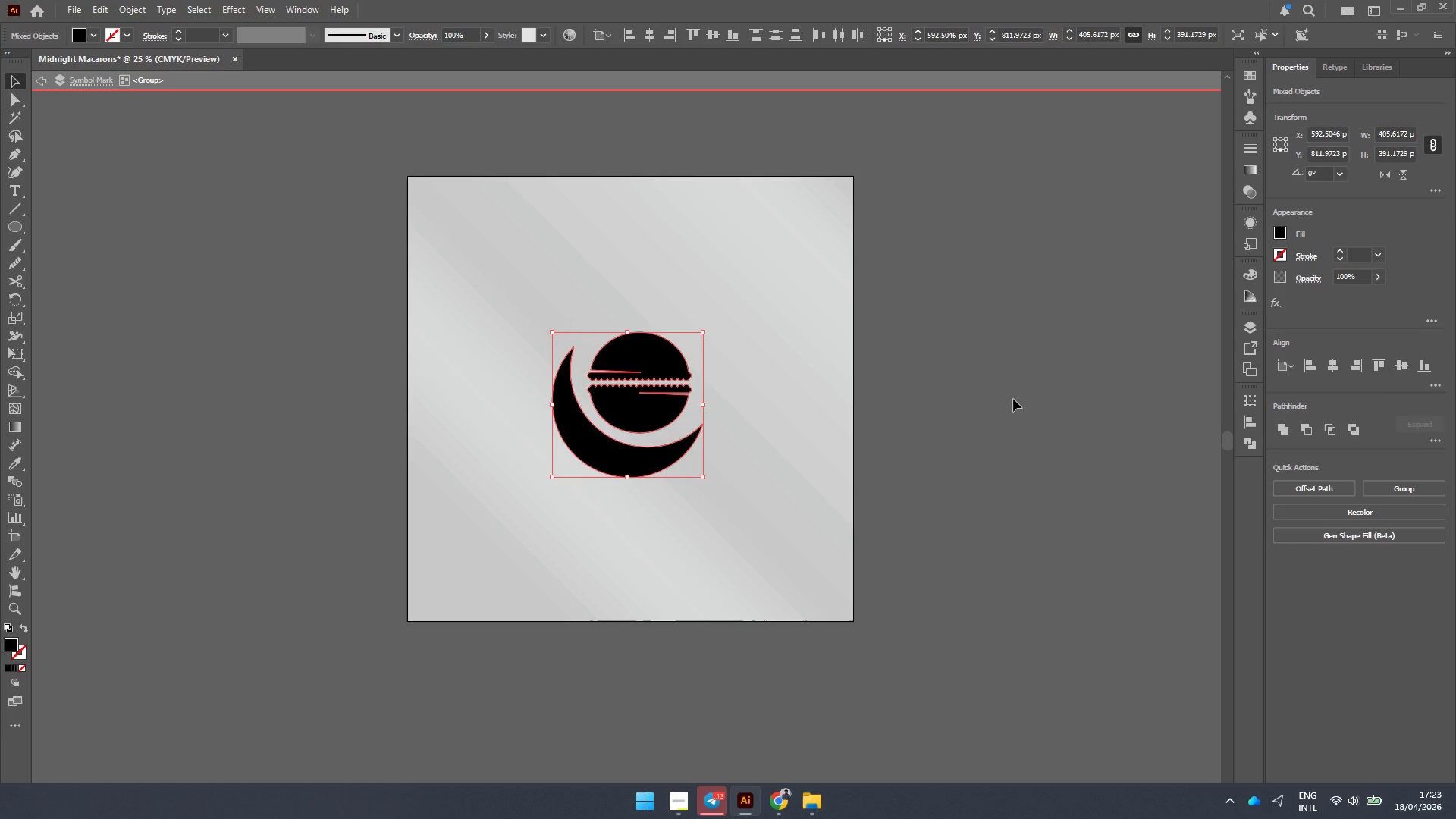 
left_click([1013, 399])
 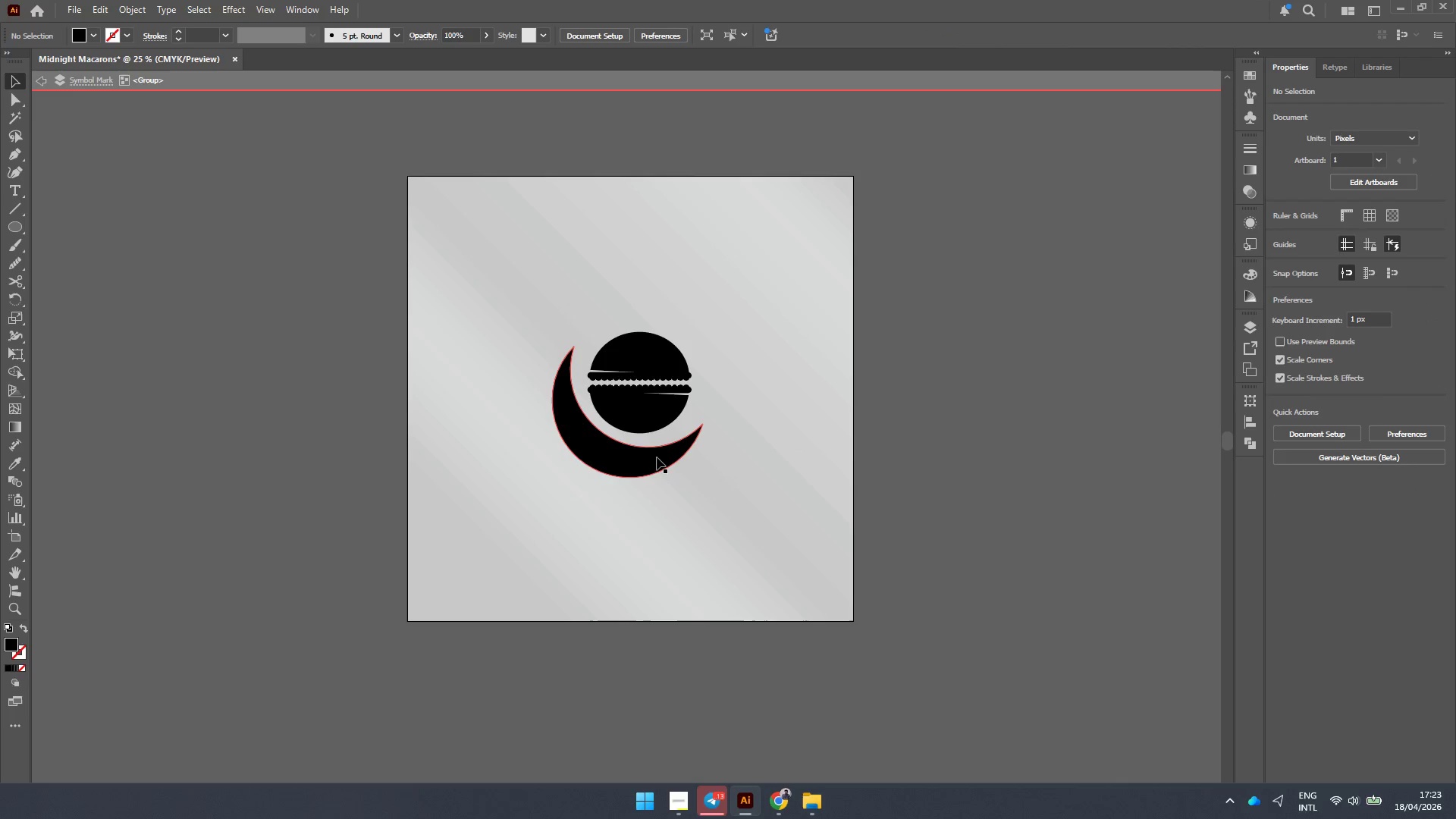 
double_click([919, 463])
 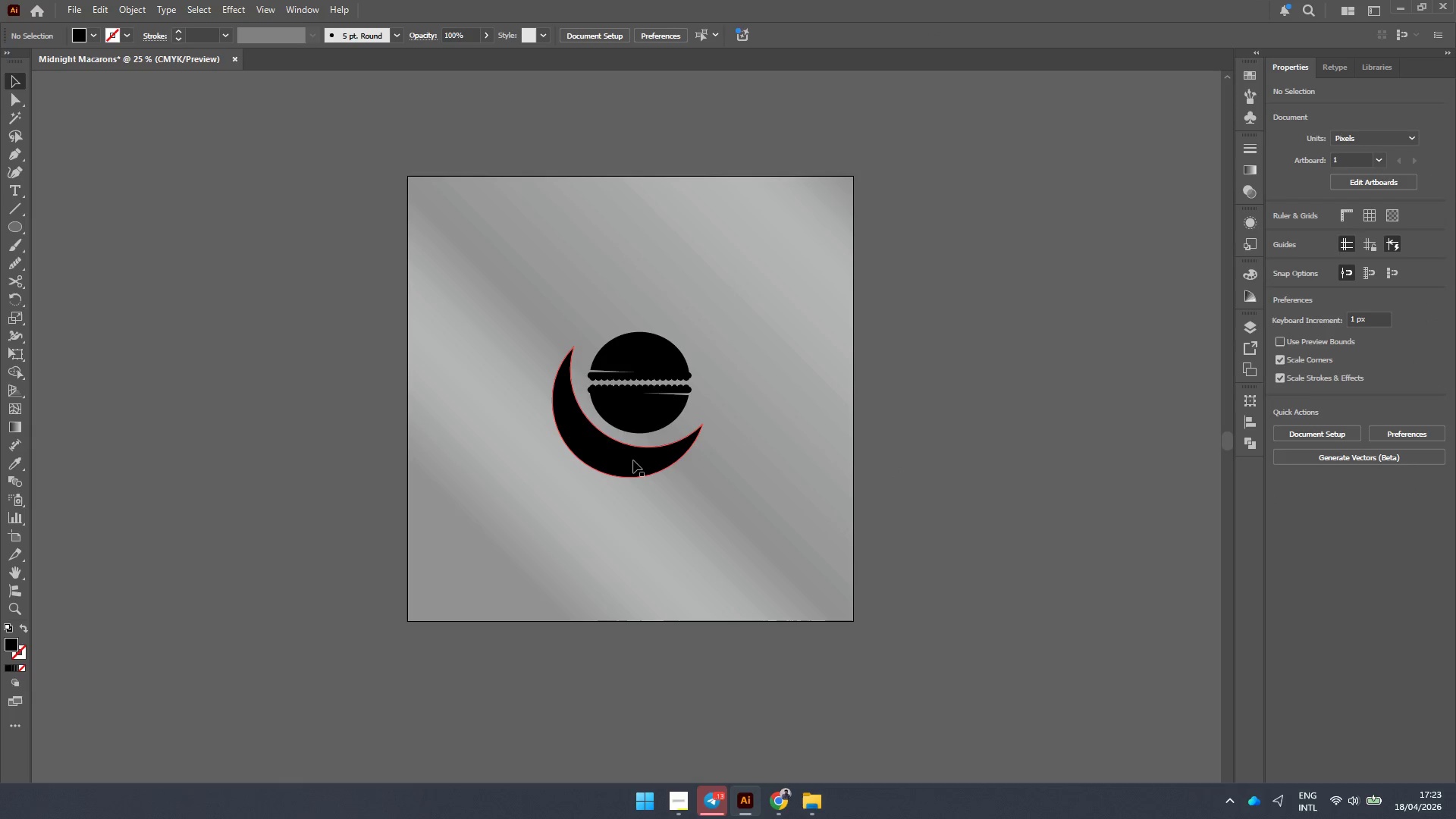 
triple_click([633, 460])
 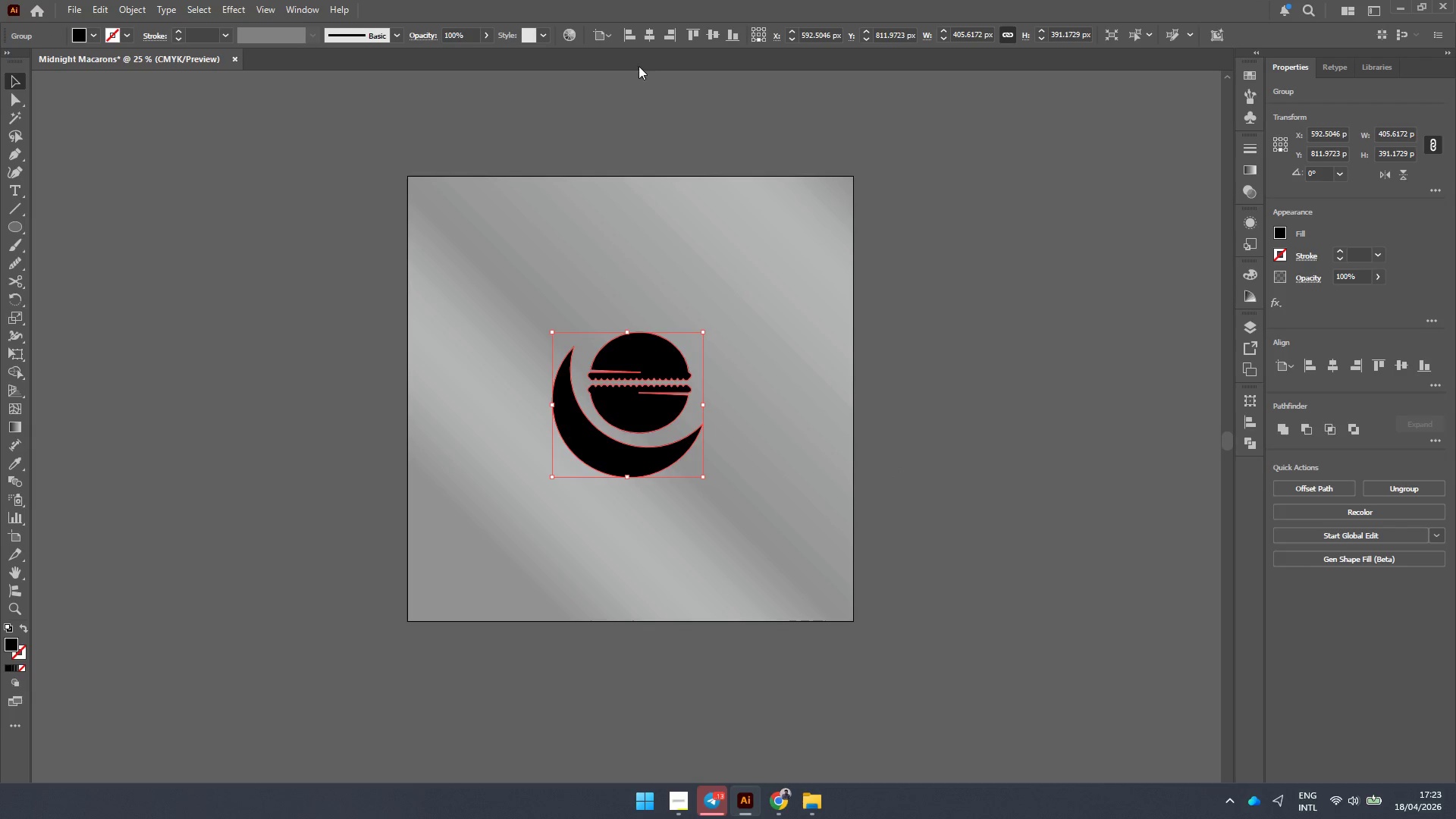 
left_click([642, 43])
 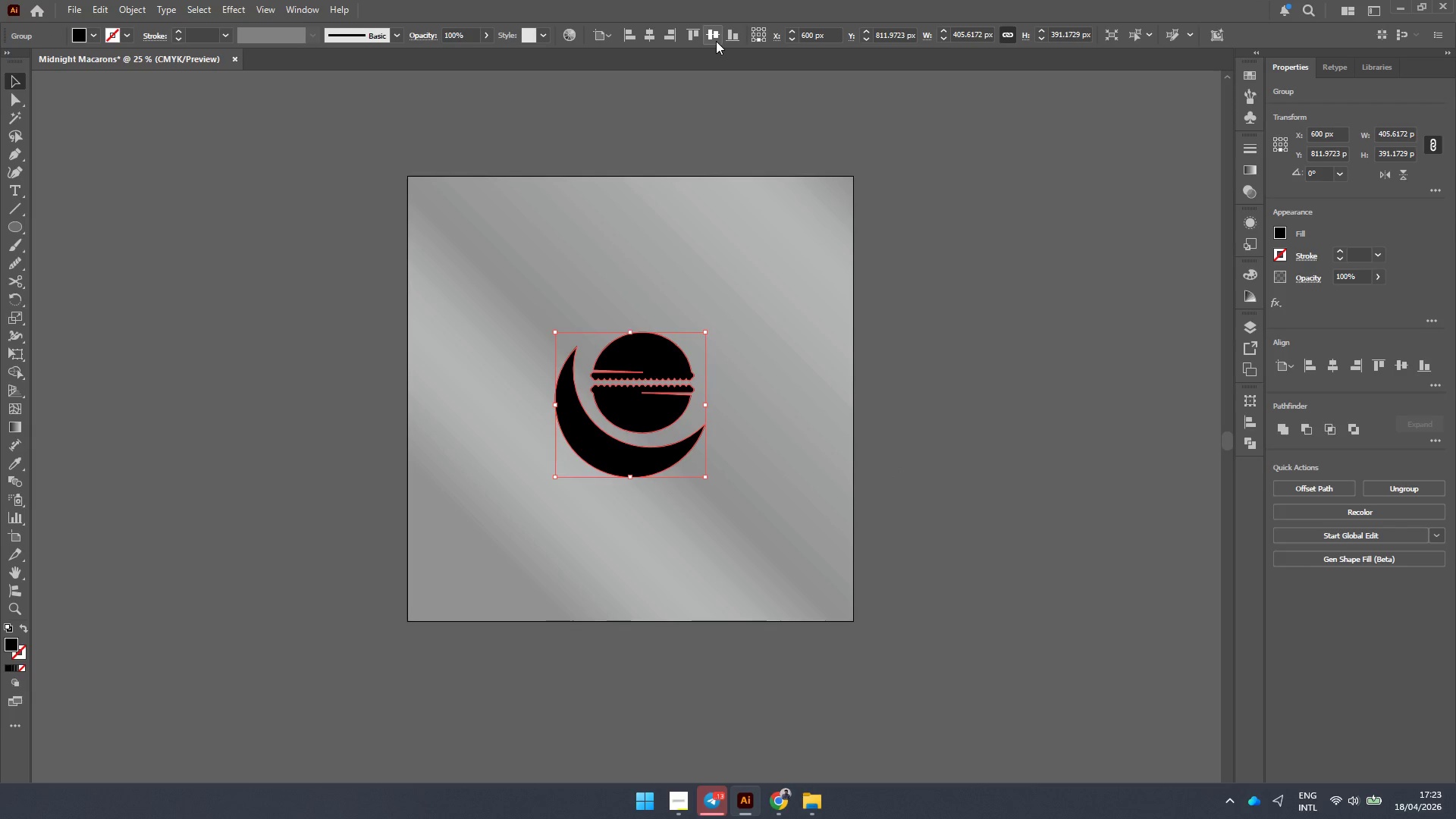 
left_click([716, 37])
 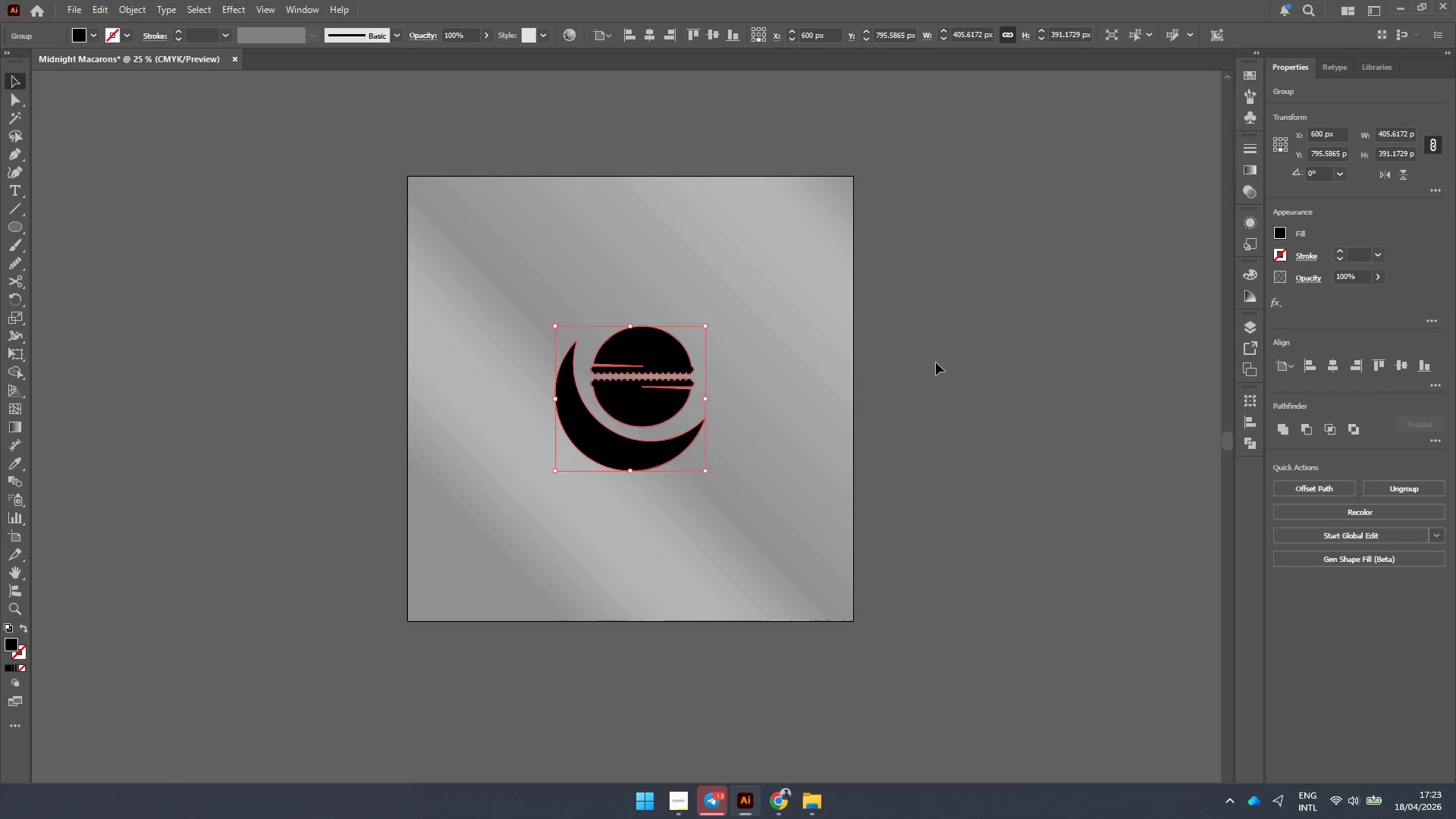 
left_click([946, 367])
 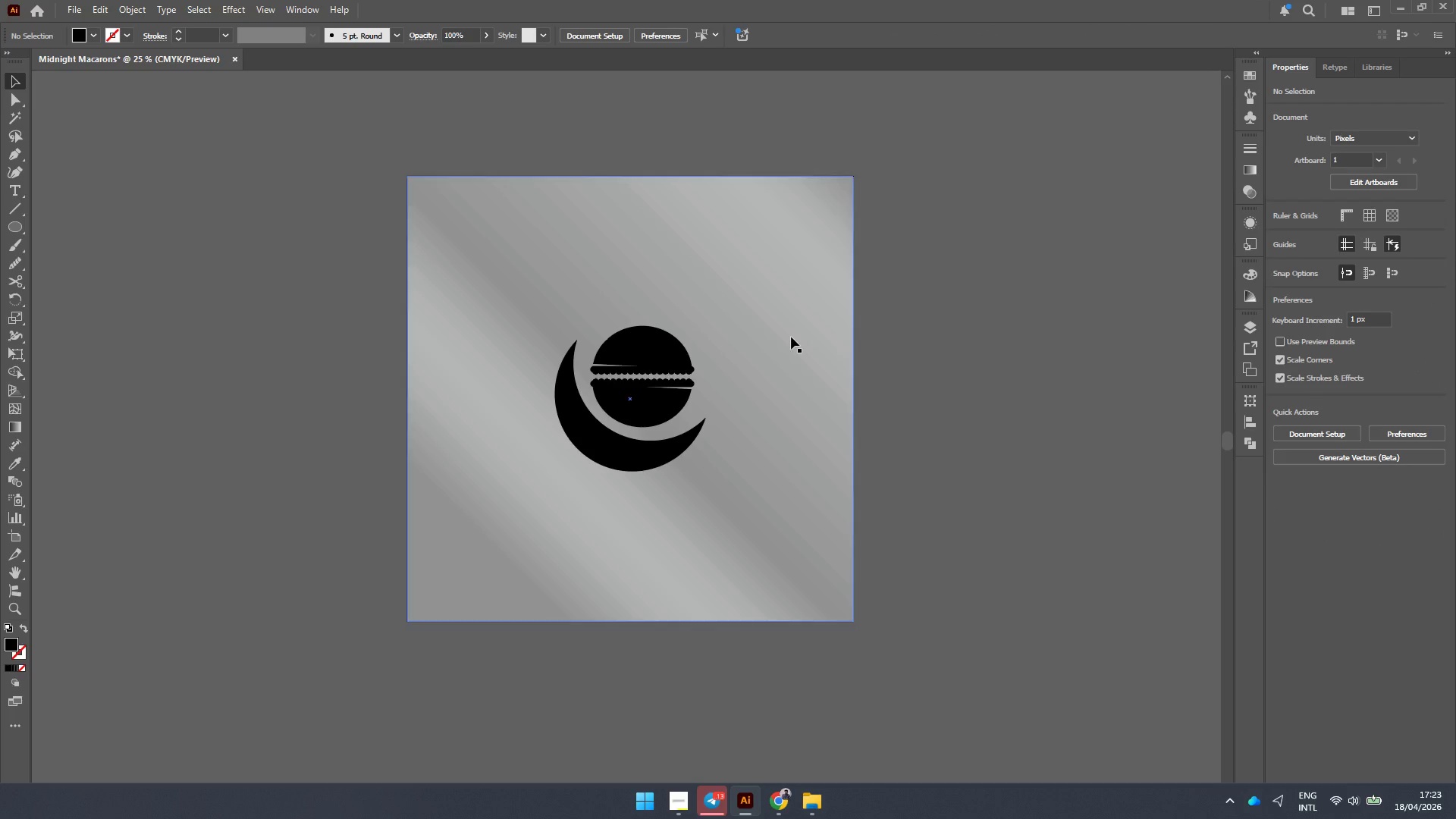 
left_click([791, 336])
 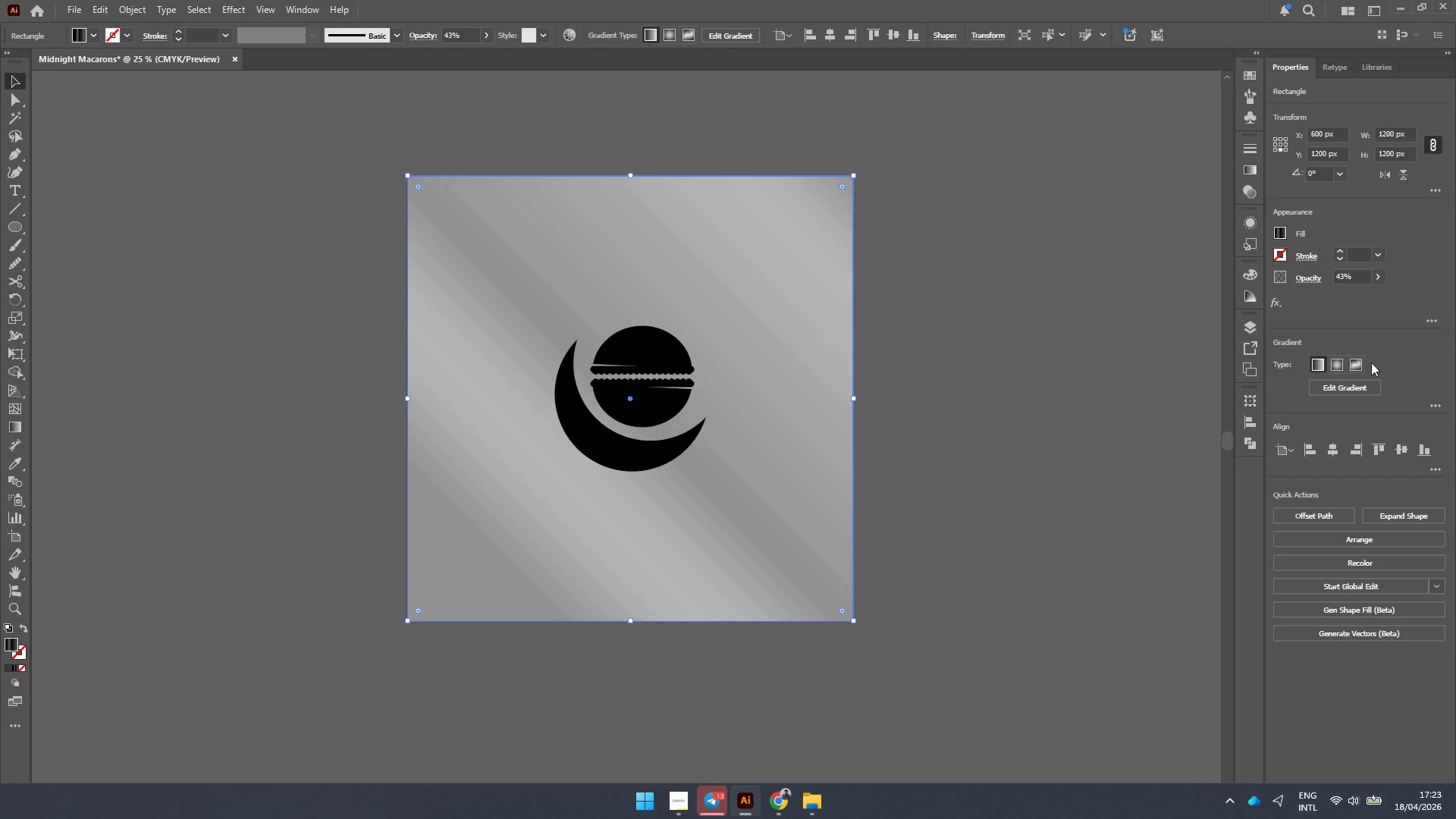 
left_click([1354, 274])
 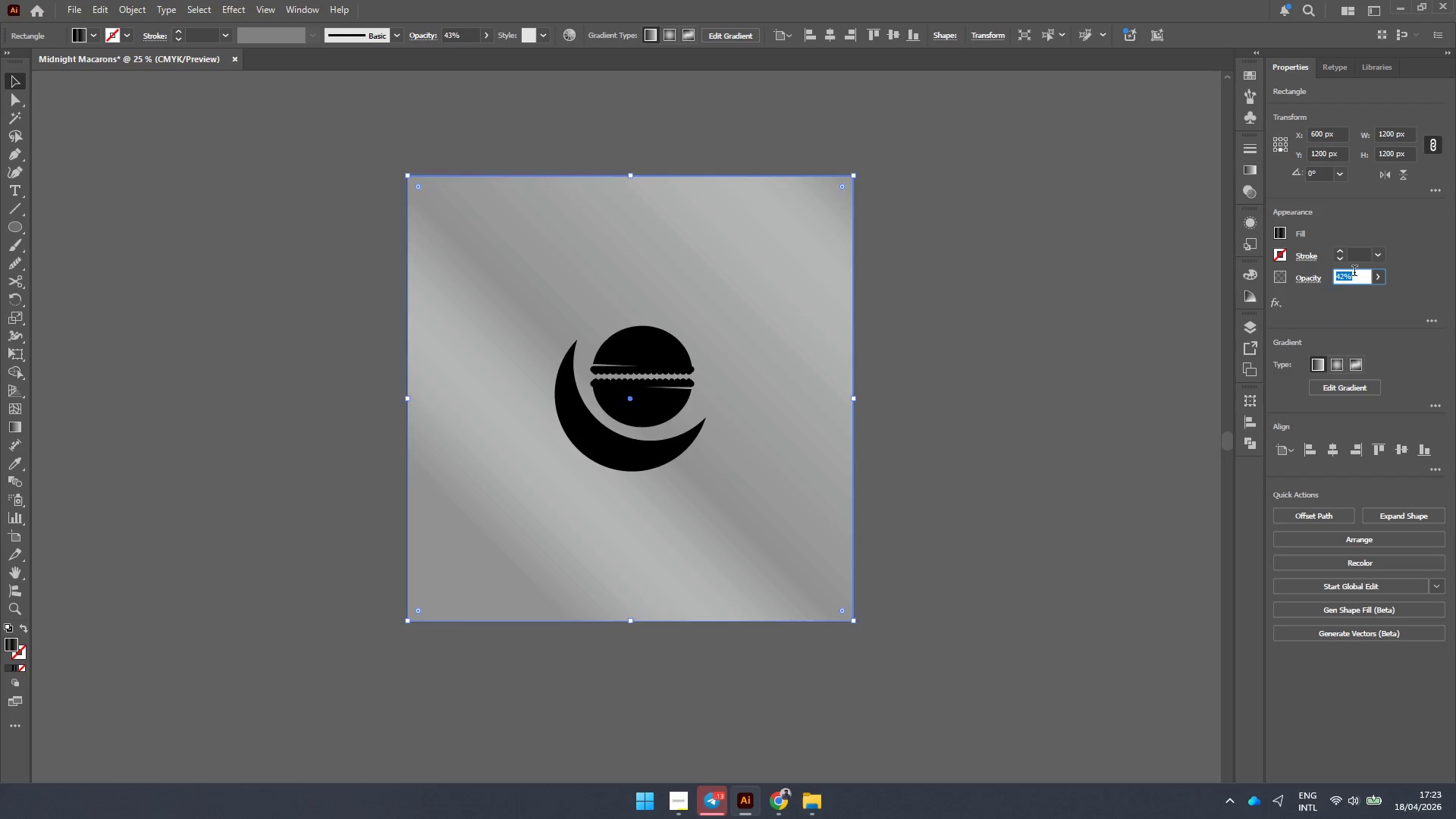 
scroll: coordinate [1354, 272], scroll_direction: down, amount: 17.0
 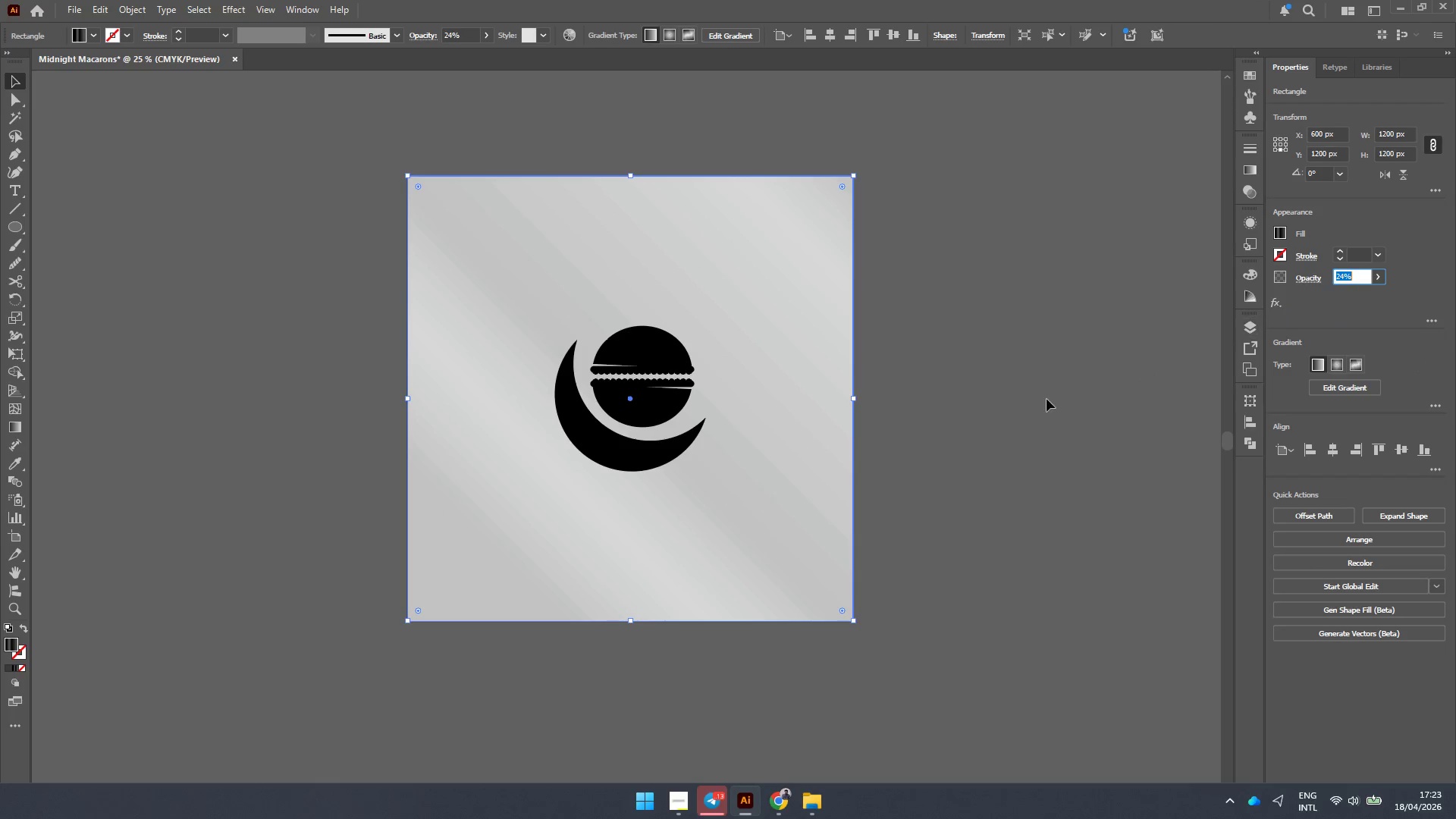 
hold_key(key=AltLeft, duration=0.61)
scroll: coordinate [757, 412], scroll_direction: down, amount: 1.0
 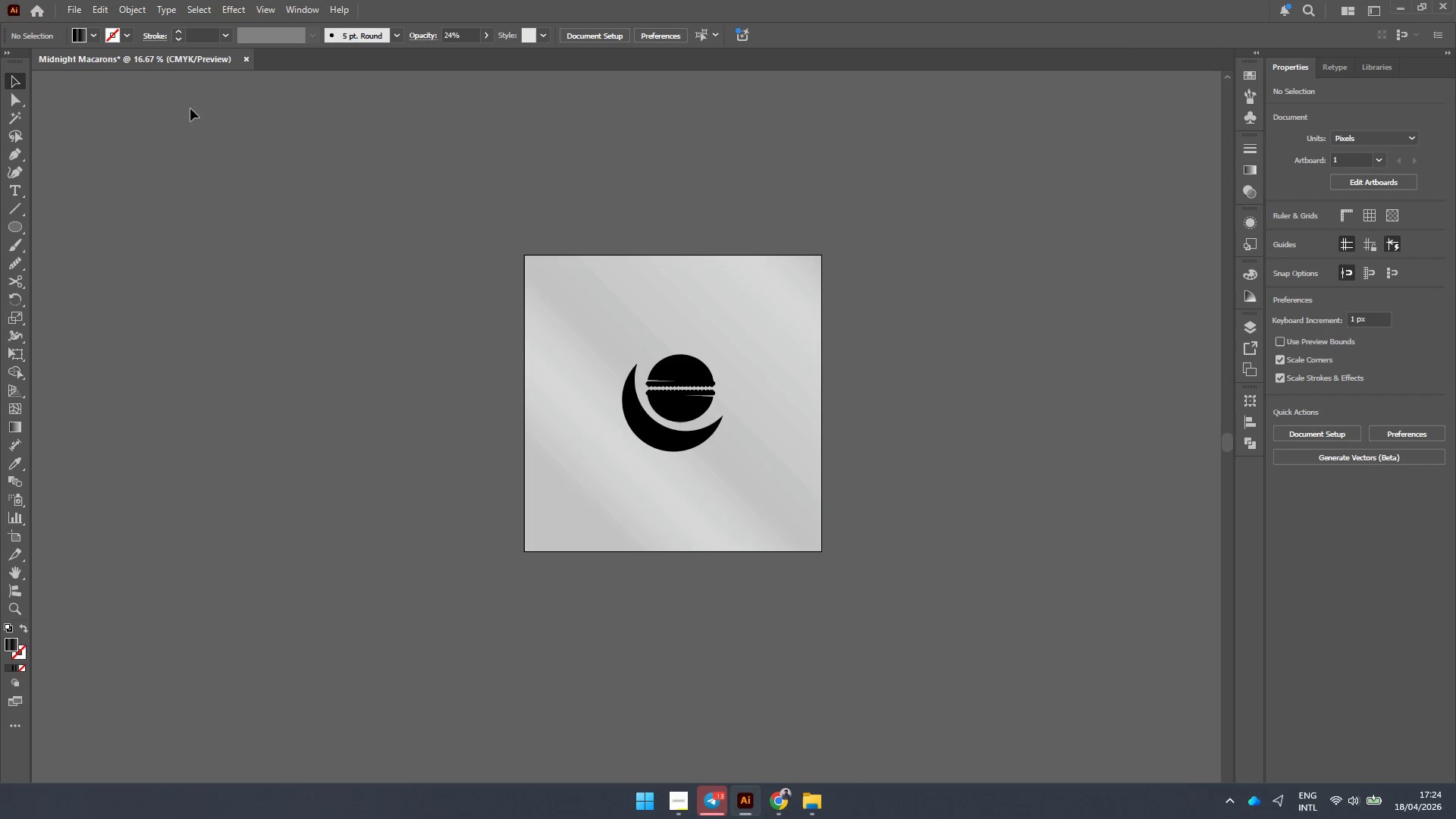 
left_click([76, 11])
 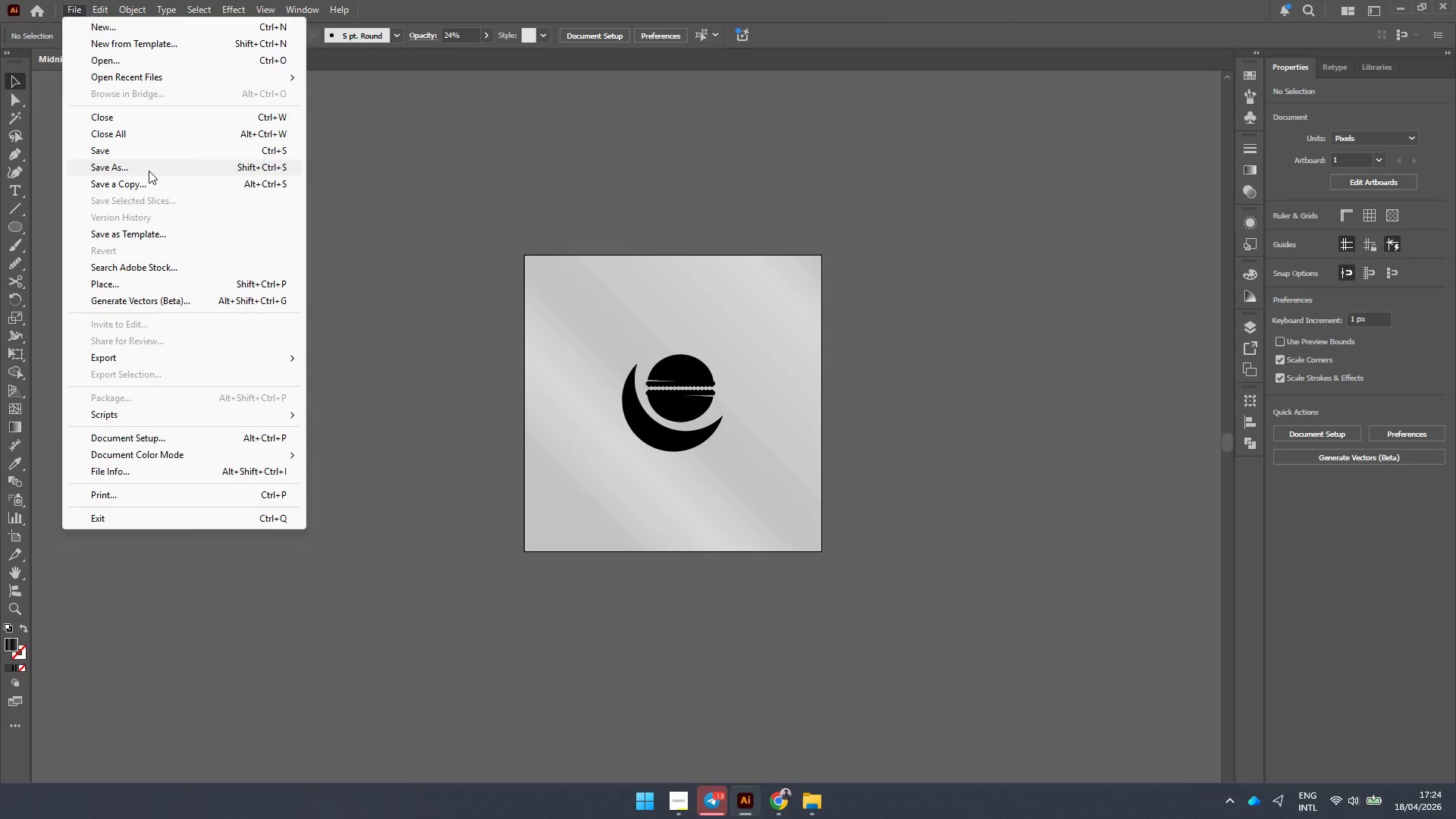 
left_click([148, 170])
 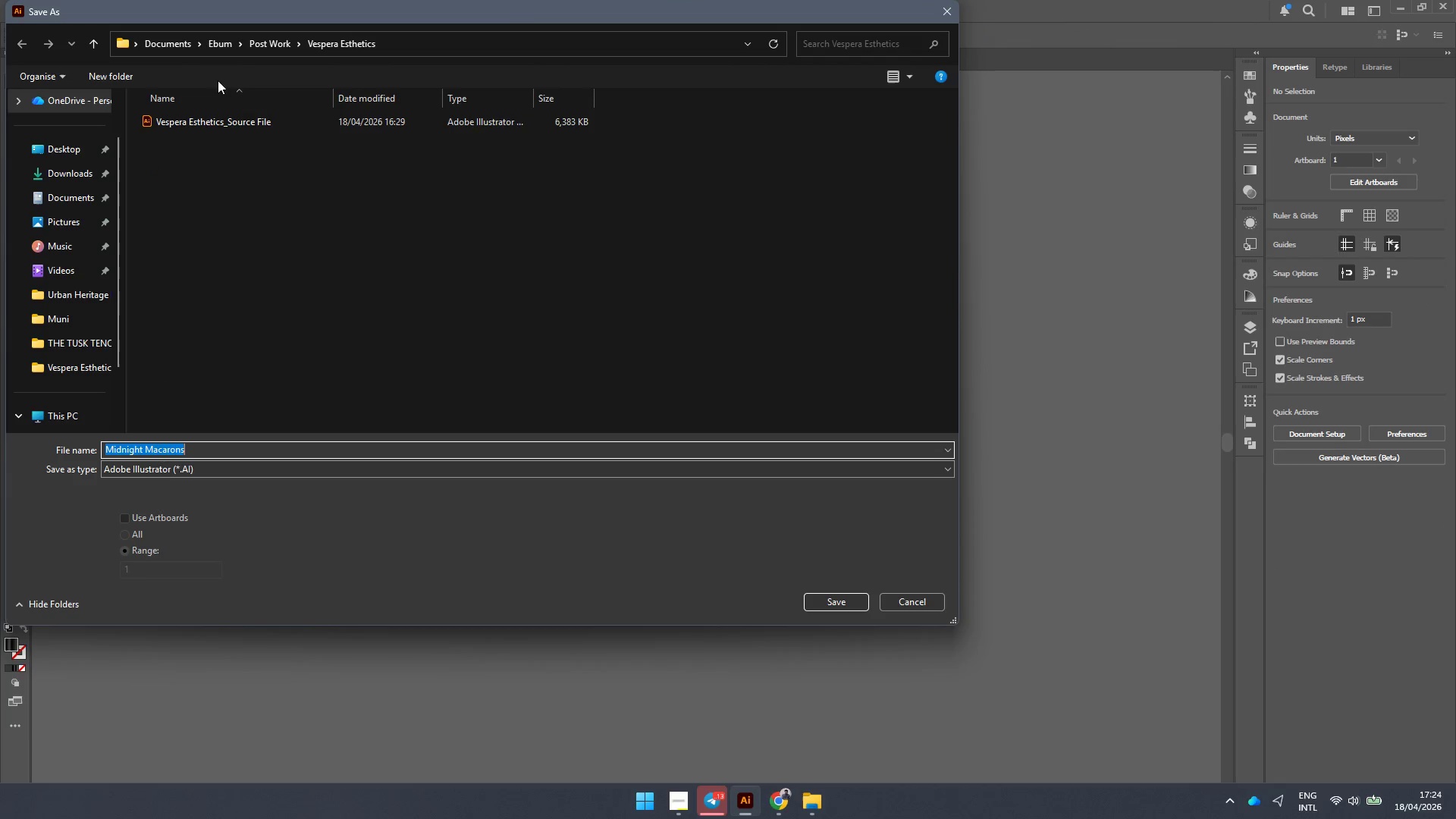 
left_click([260, 46])
 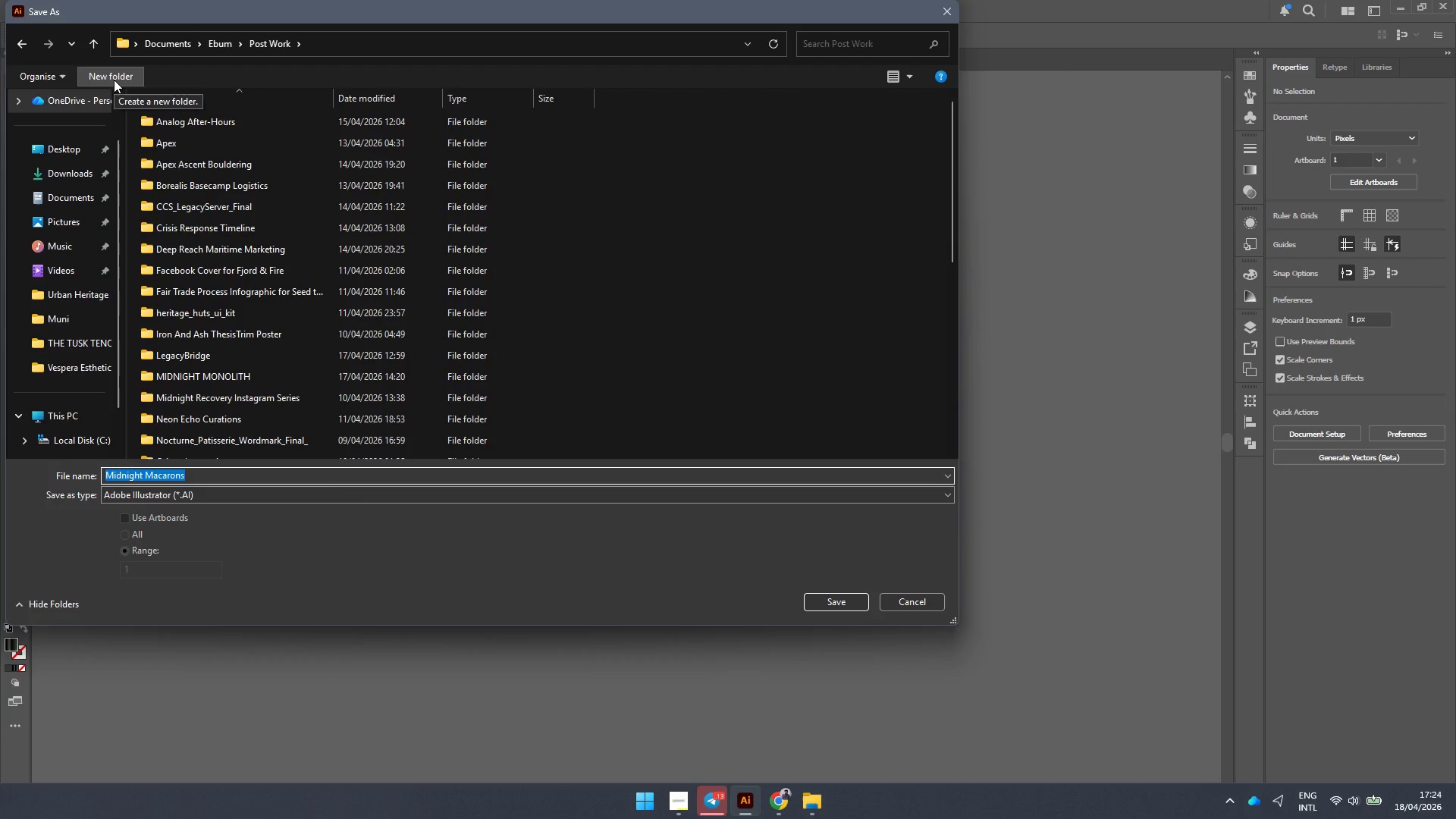 
key(Control+C)
 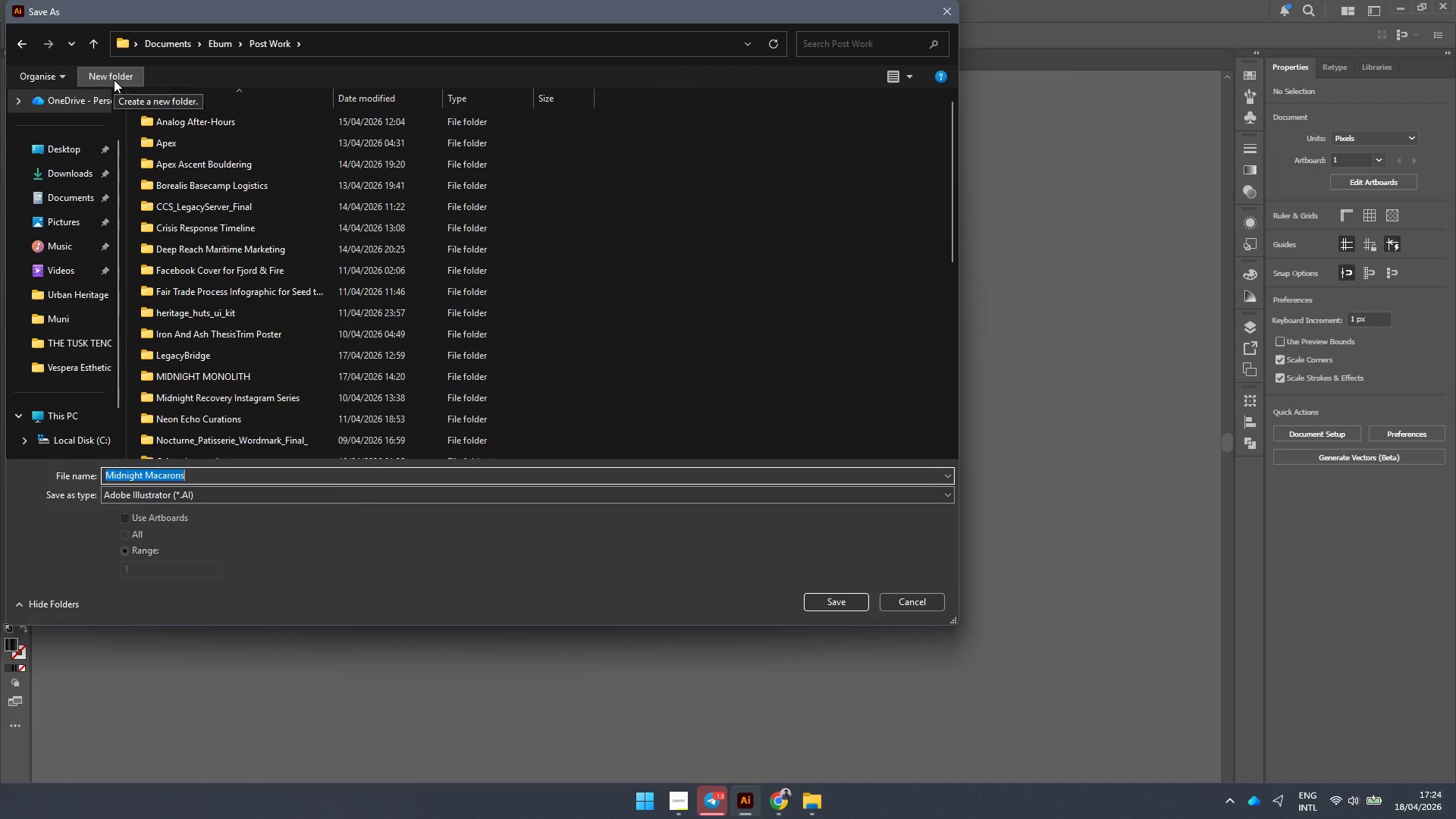 
left_click([114, 80])
 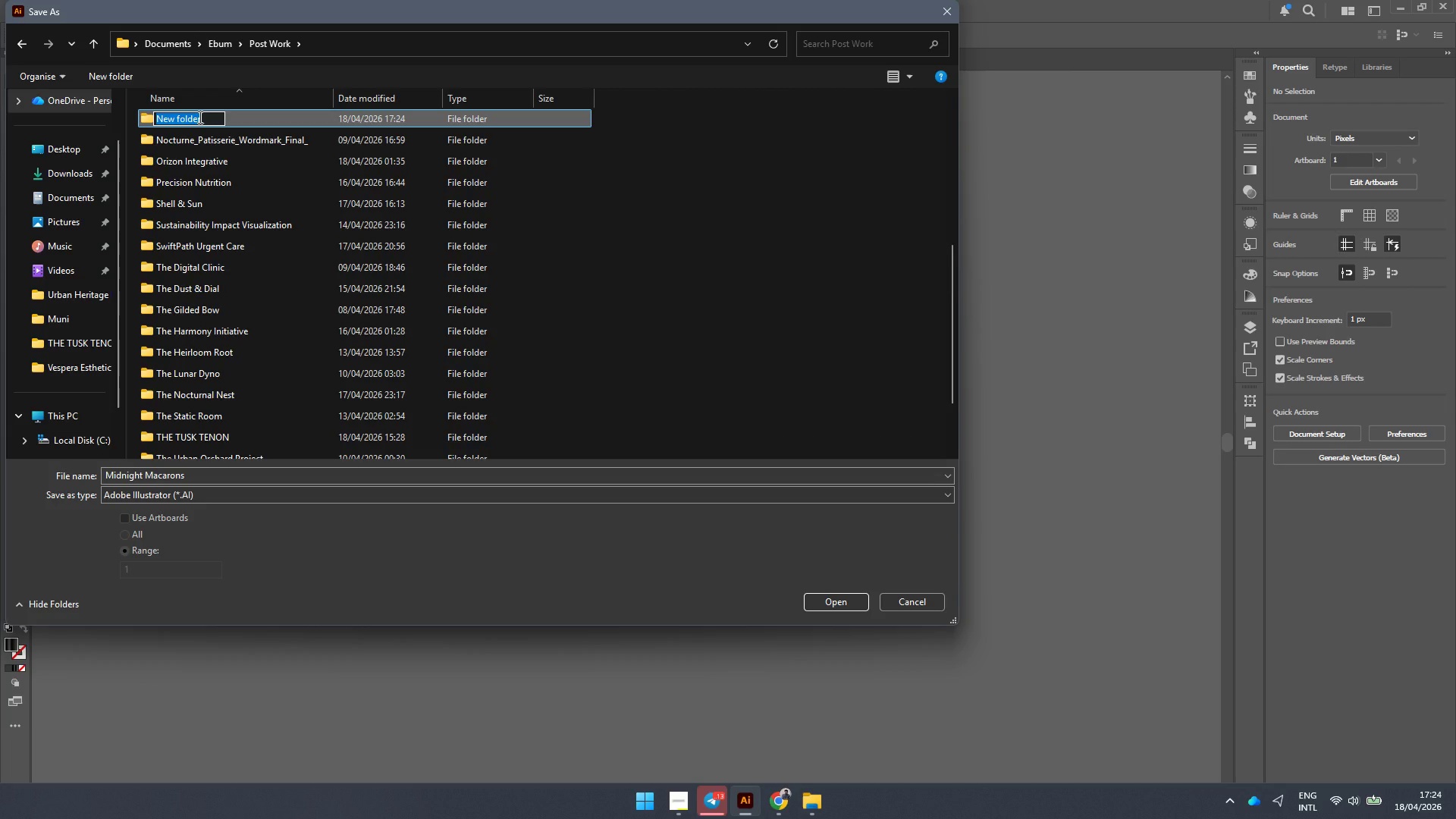 
key(Control+V)
 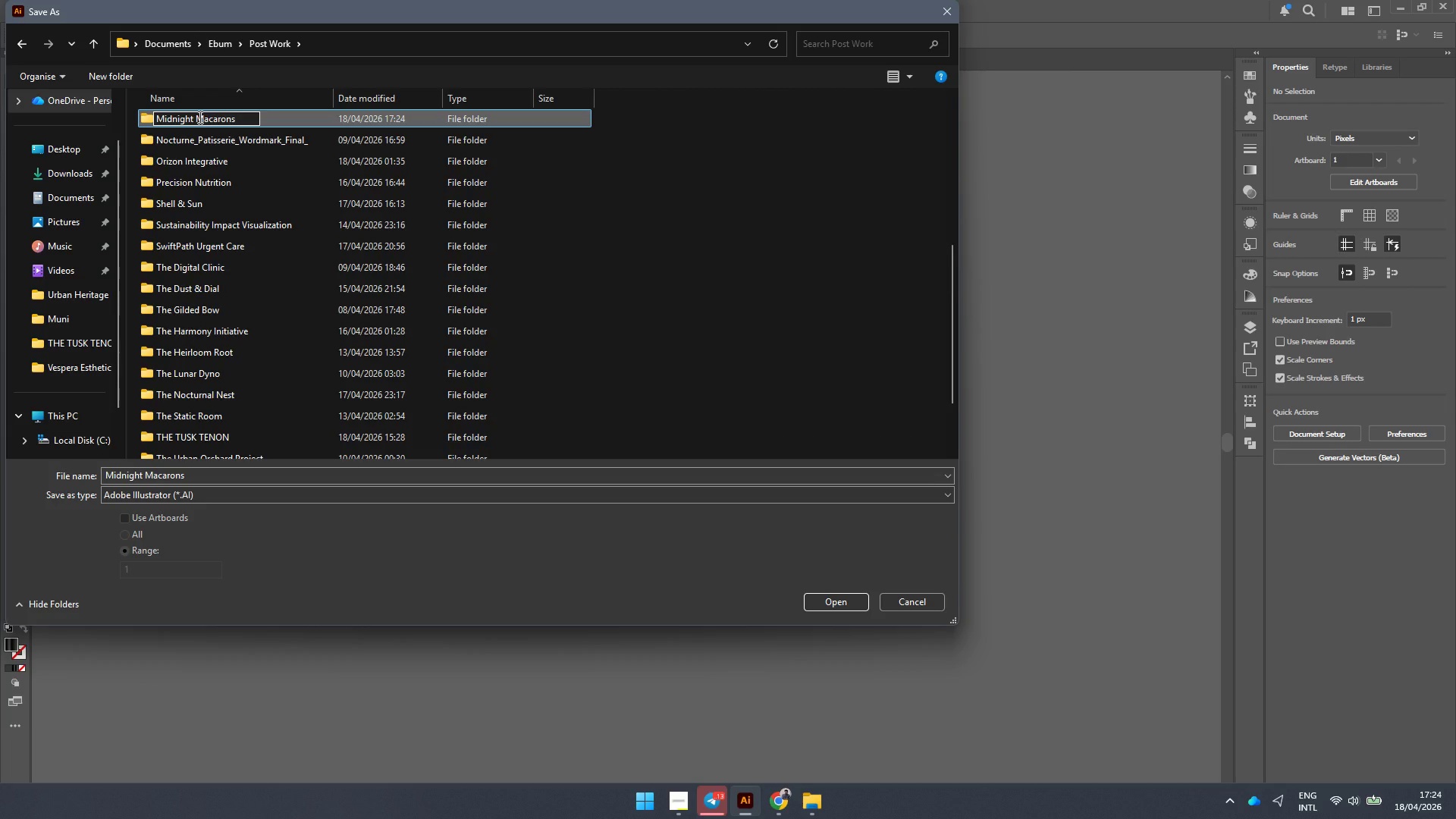 
key(Enter)
 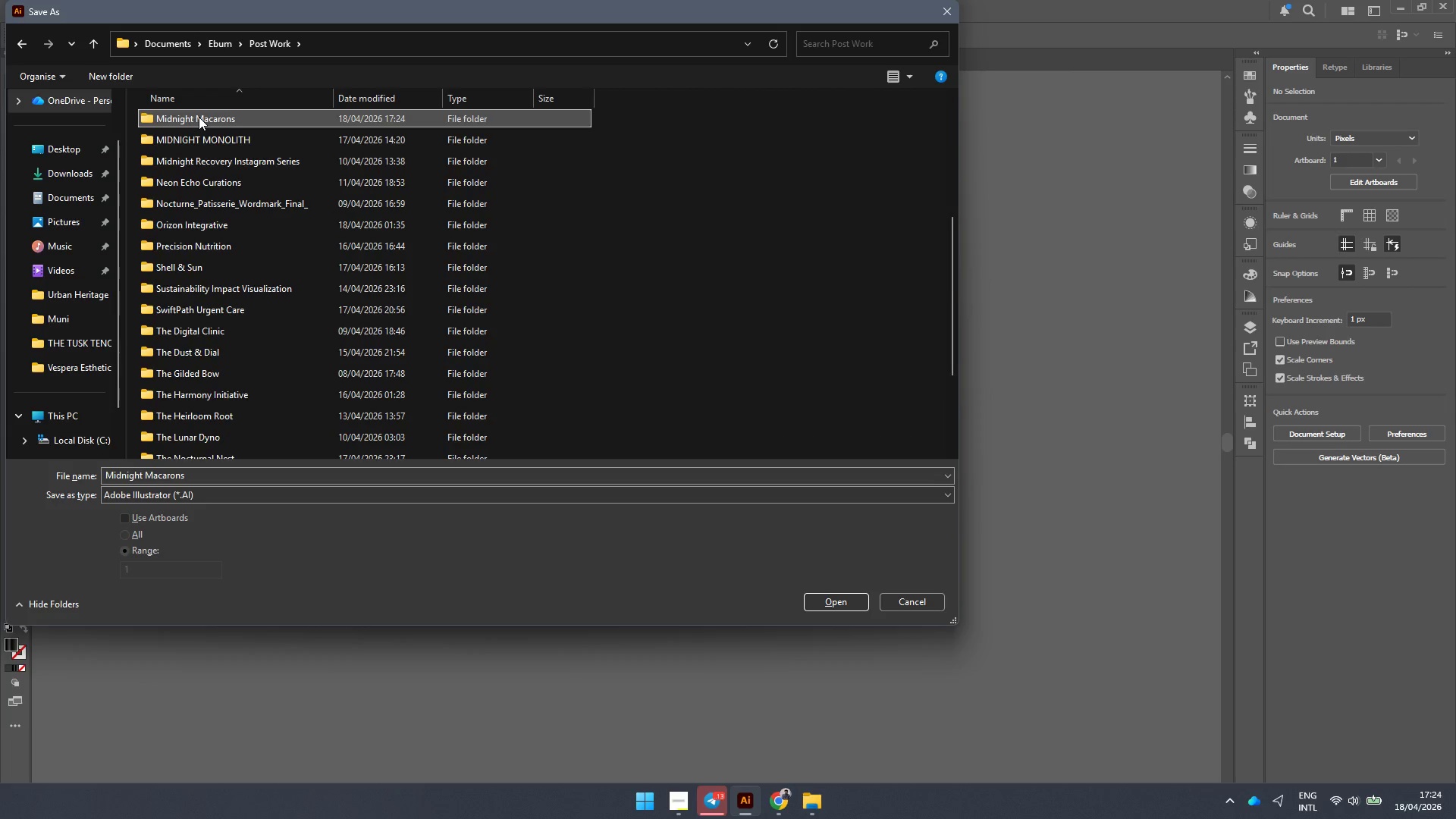 
key(Enter)
 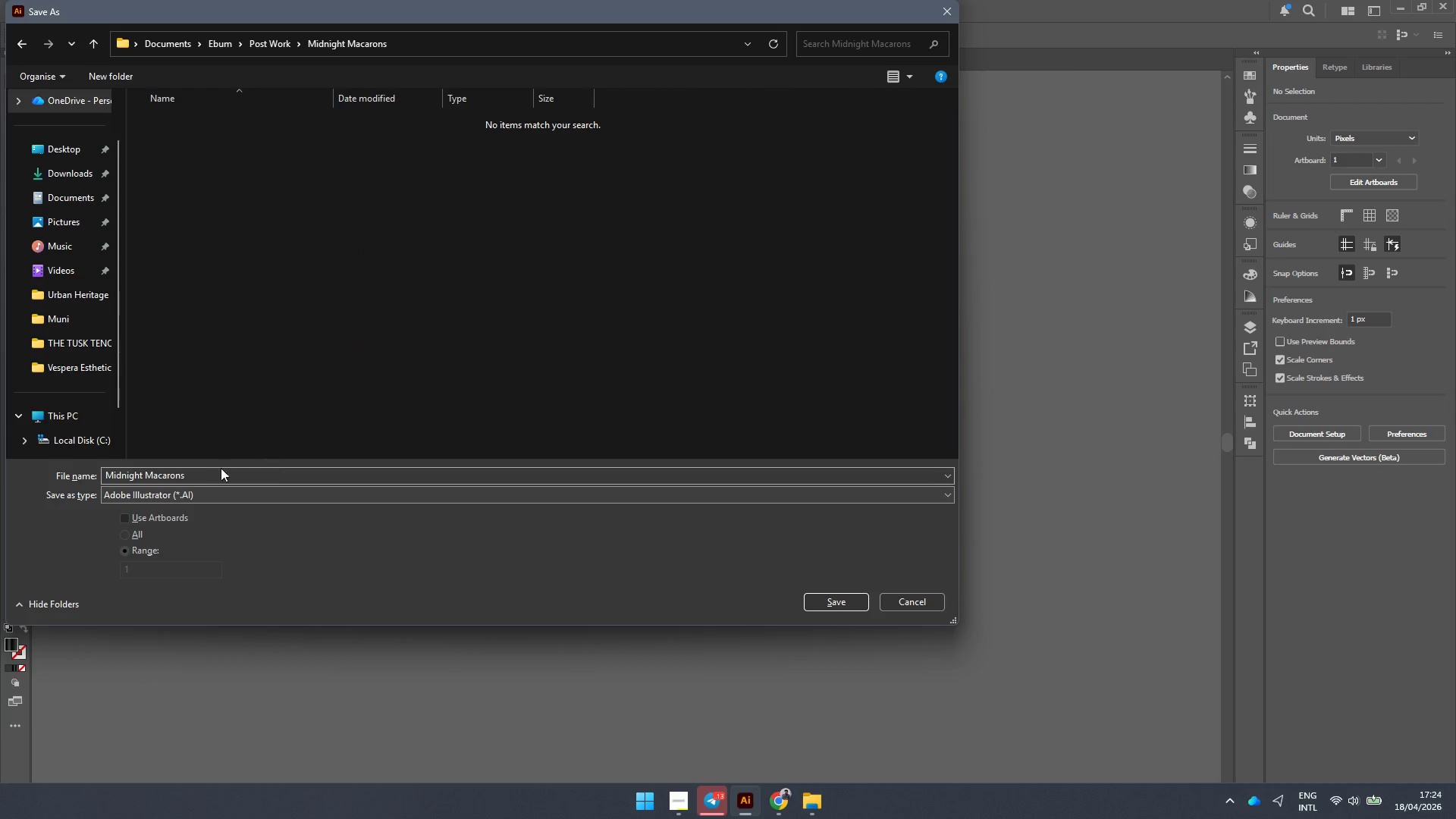 
double_click([202, 476])
 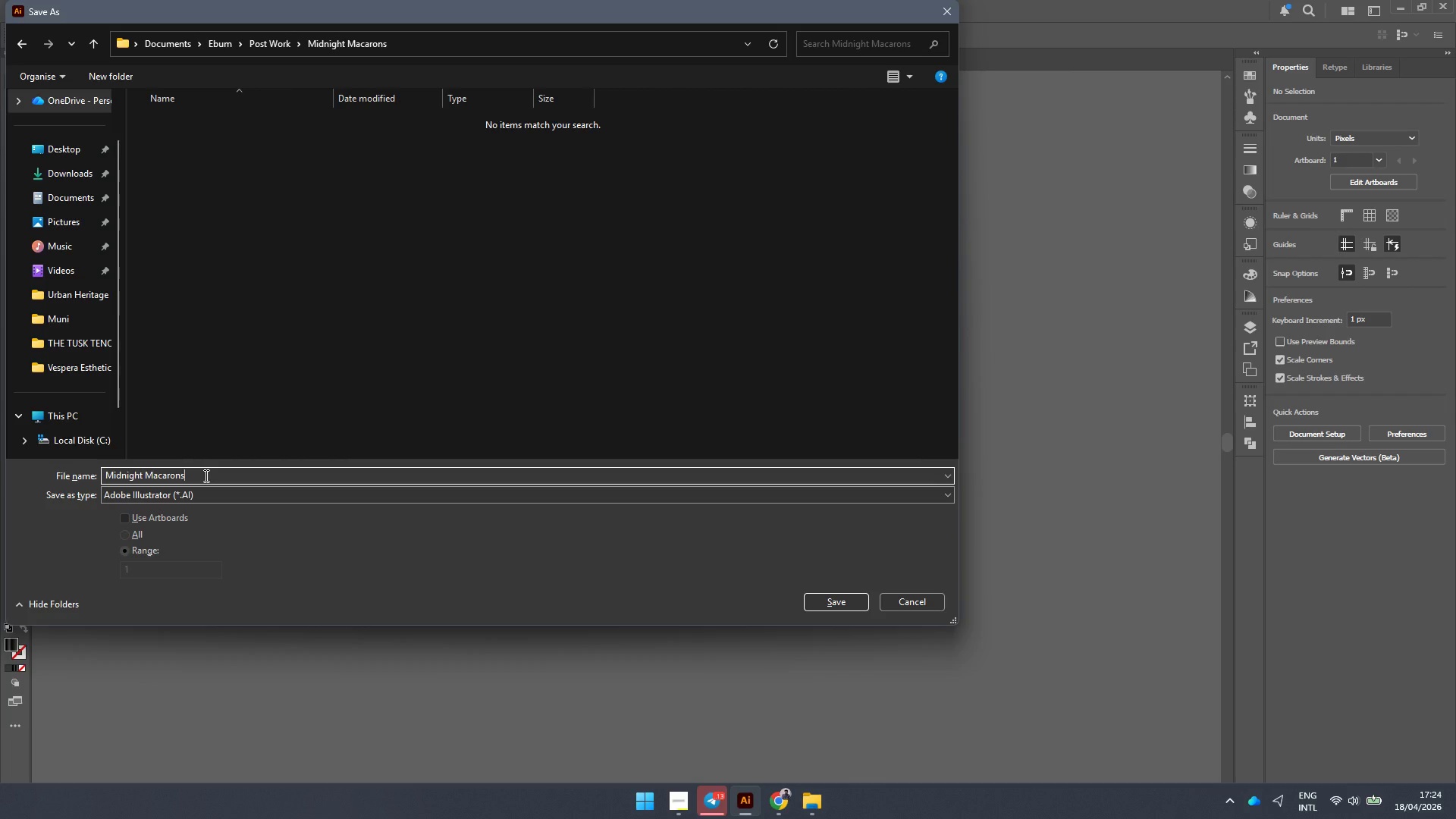 
type(_Source FIle)
 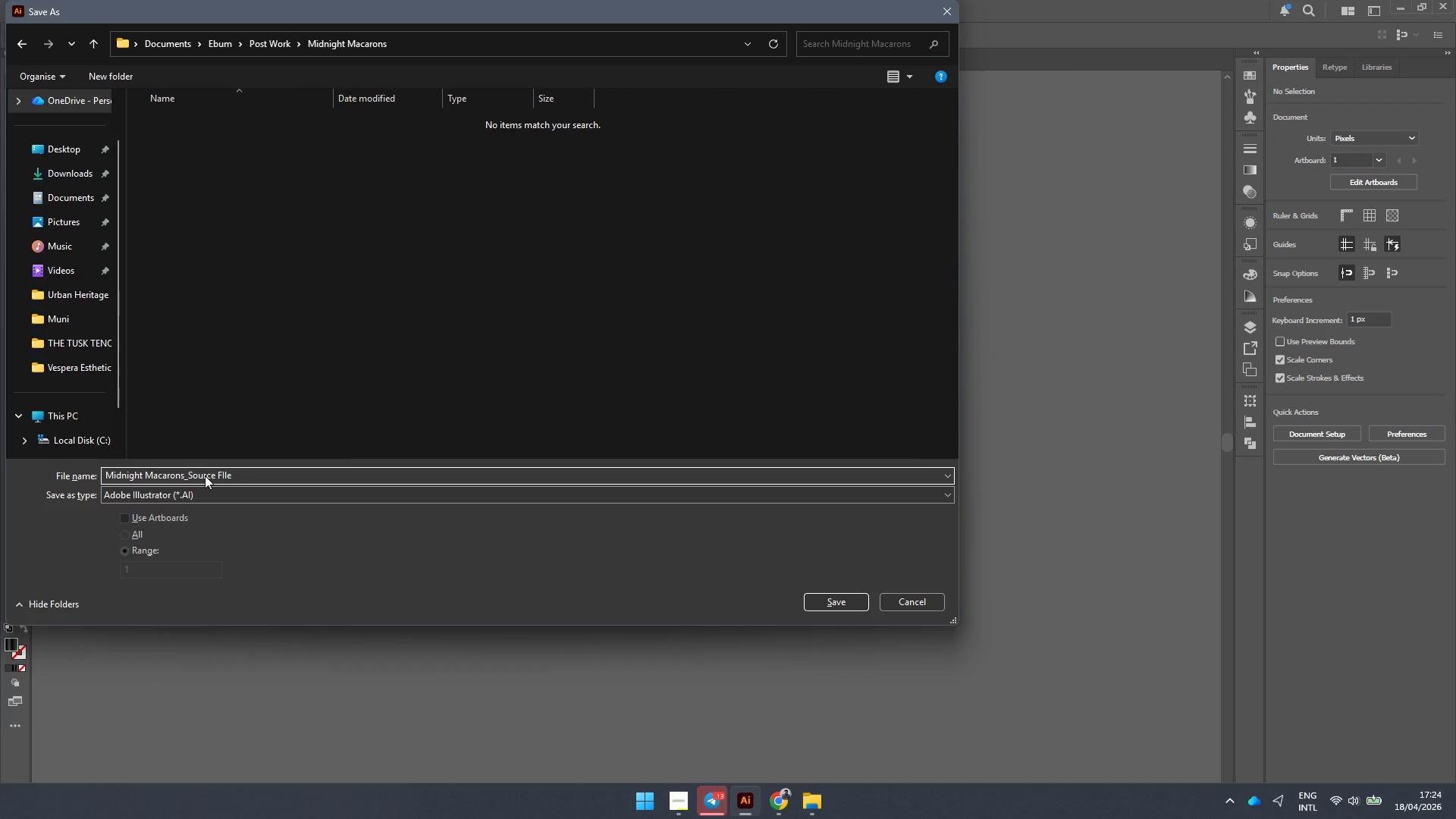 
key(Enter)
 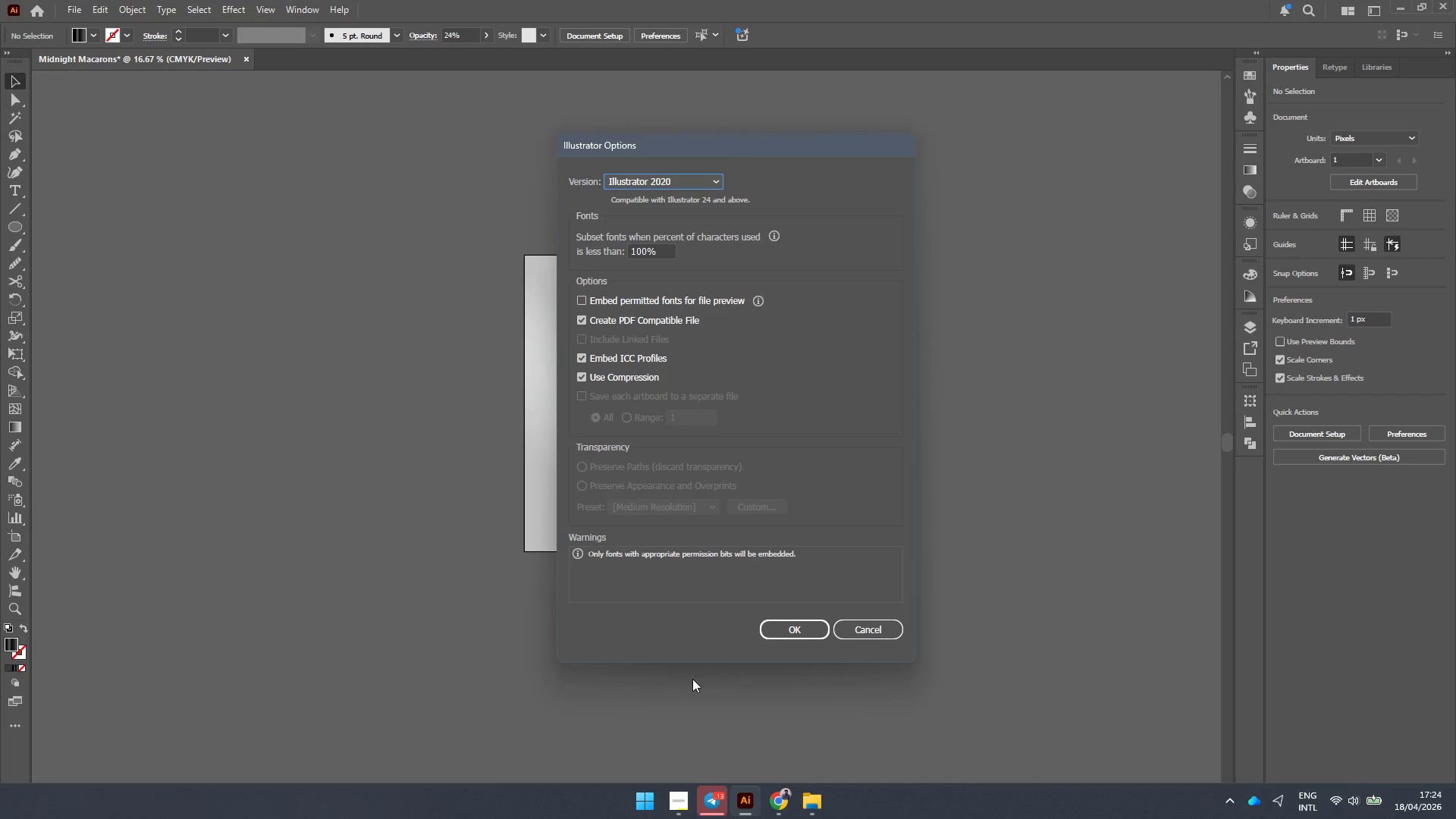 
left_click([786, 627])
 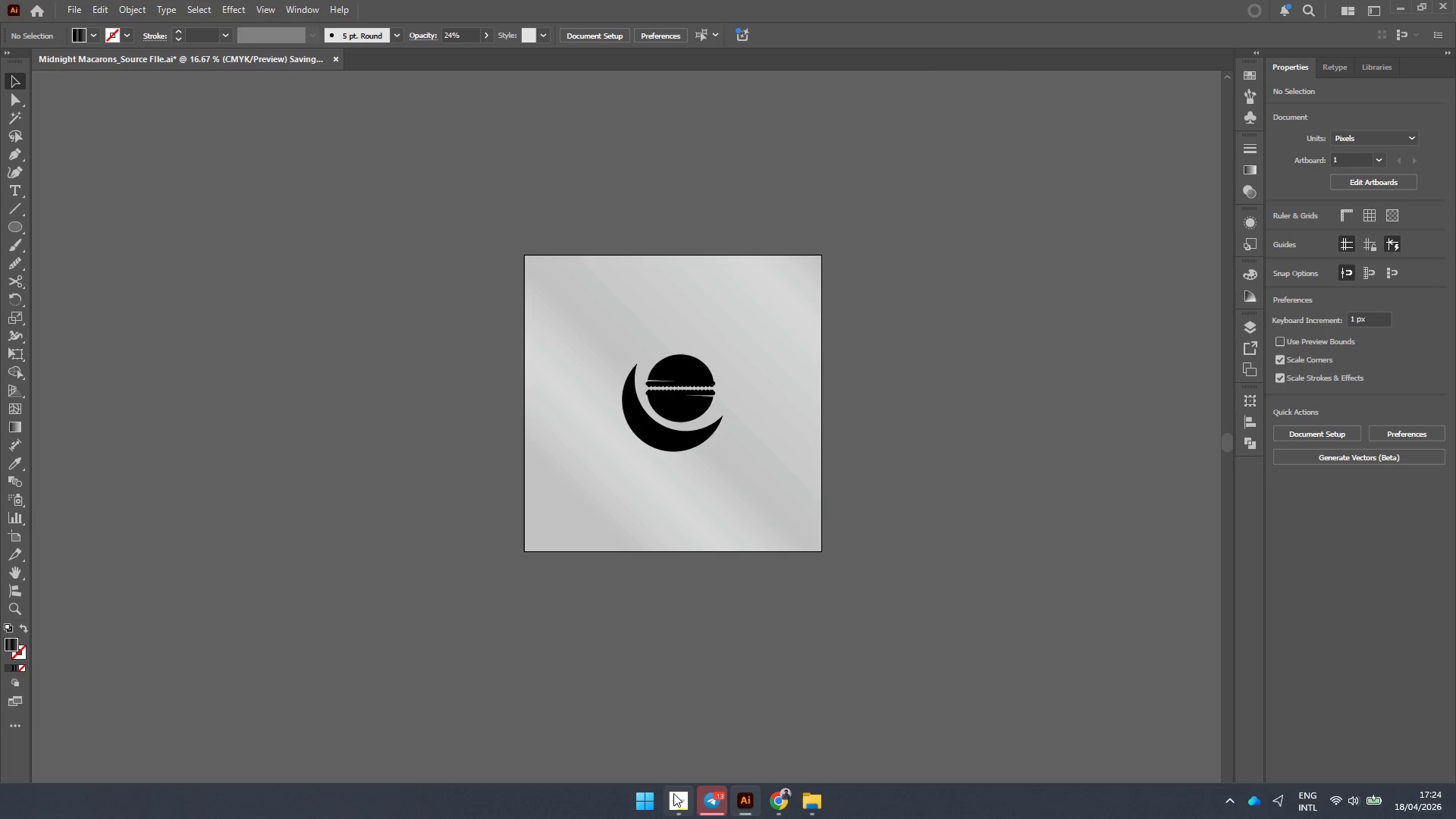 
left_click([671, 799])